 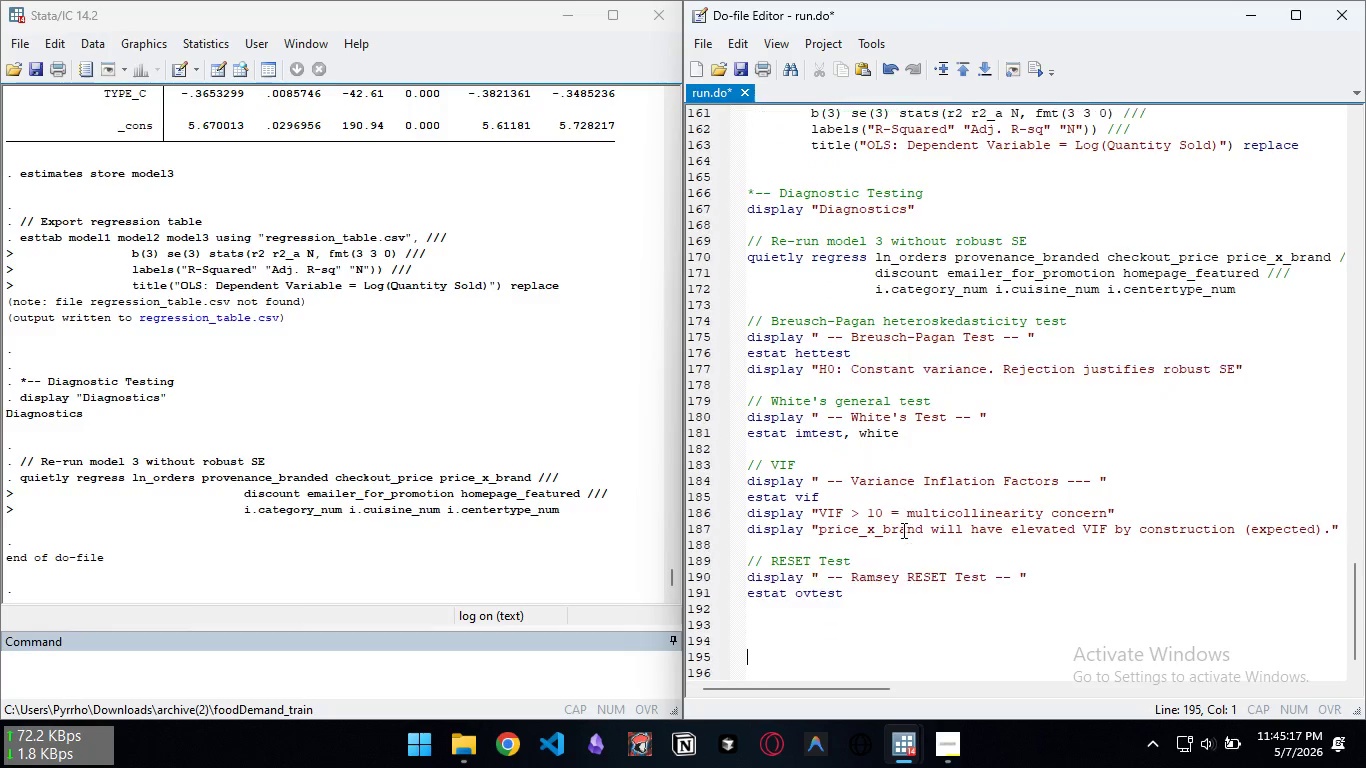 
key(Enter)
 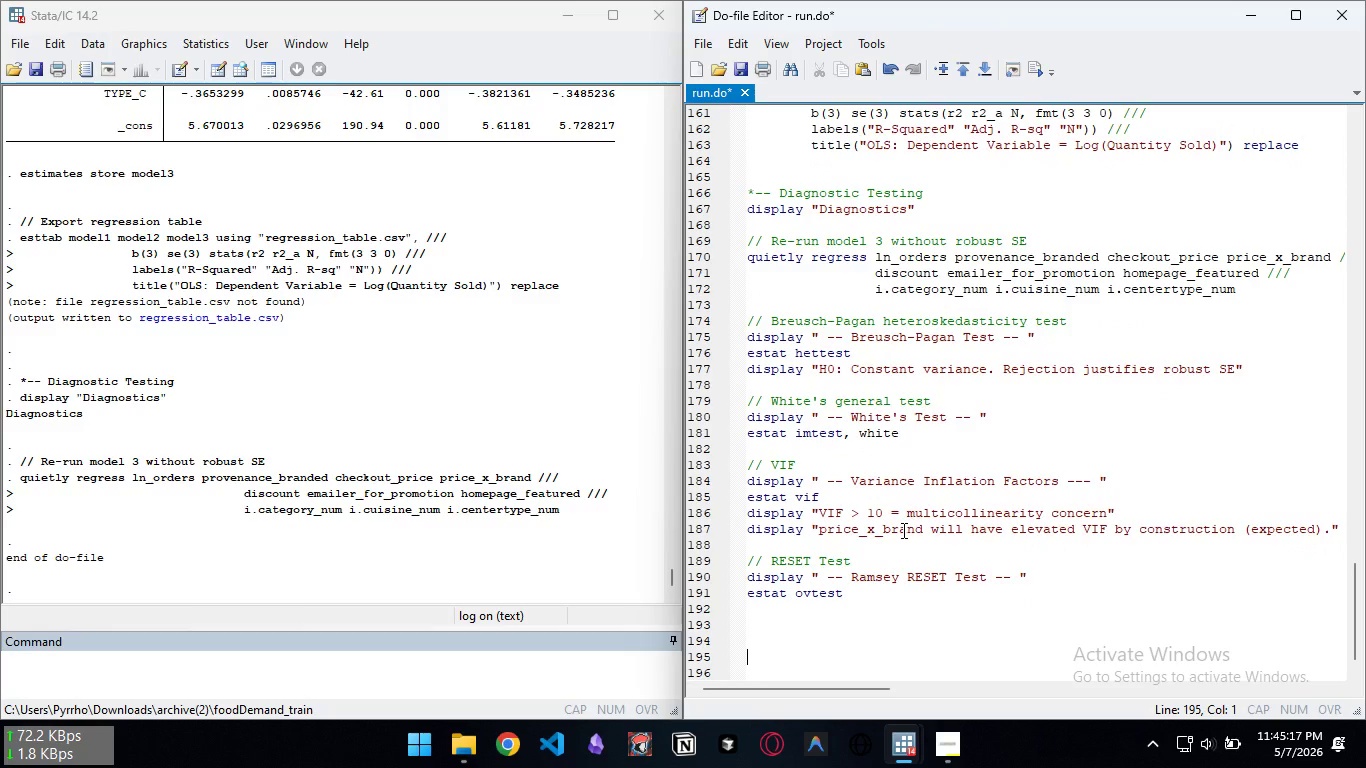 
key(Enter)
 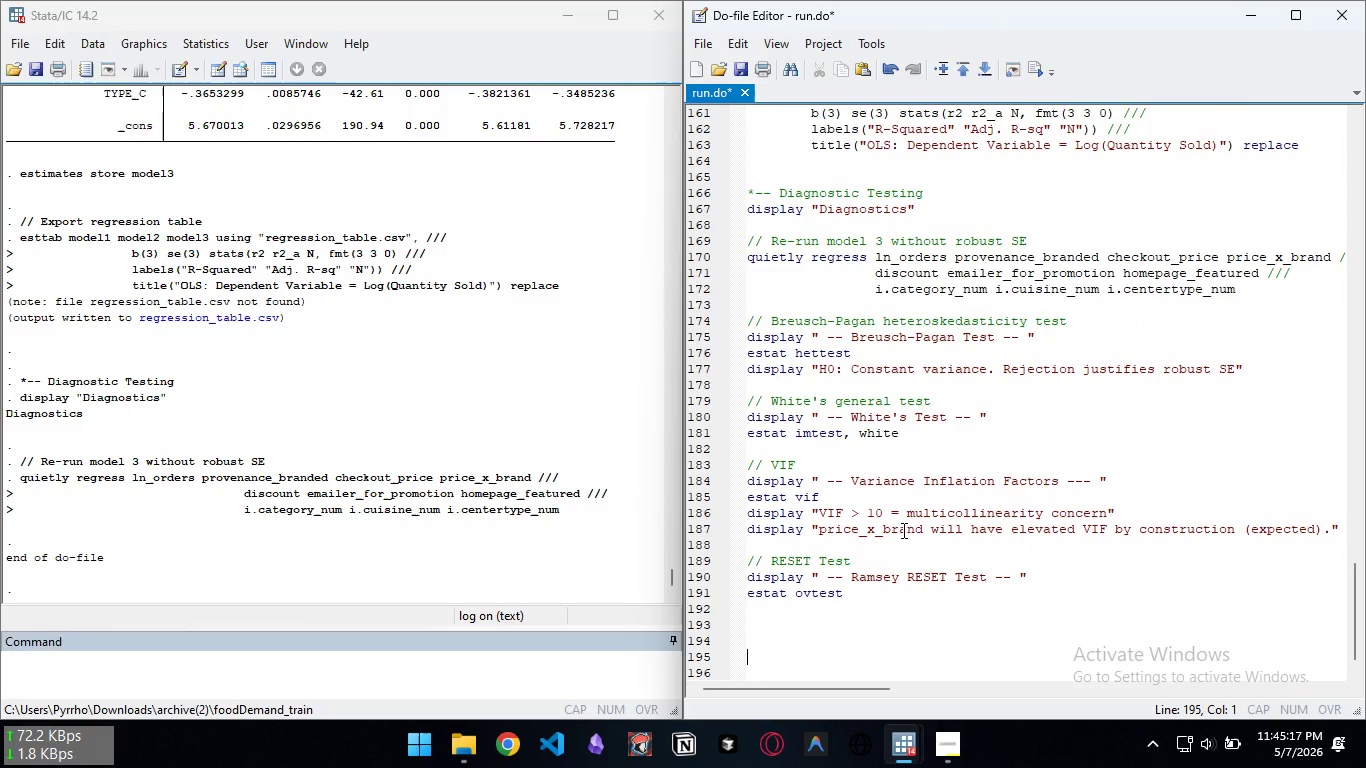 
key(Enter)
 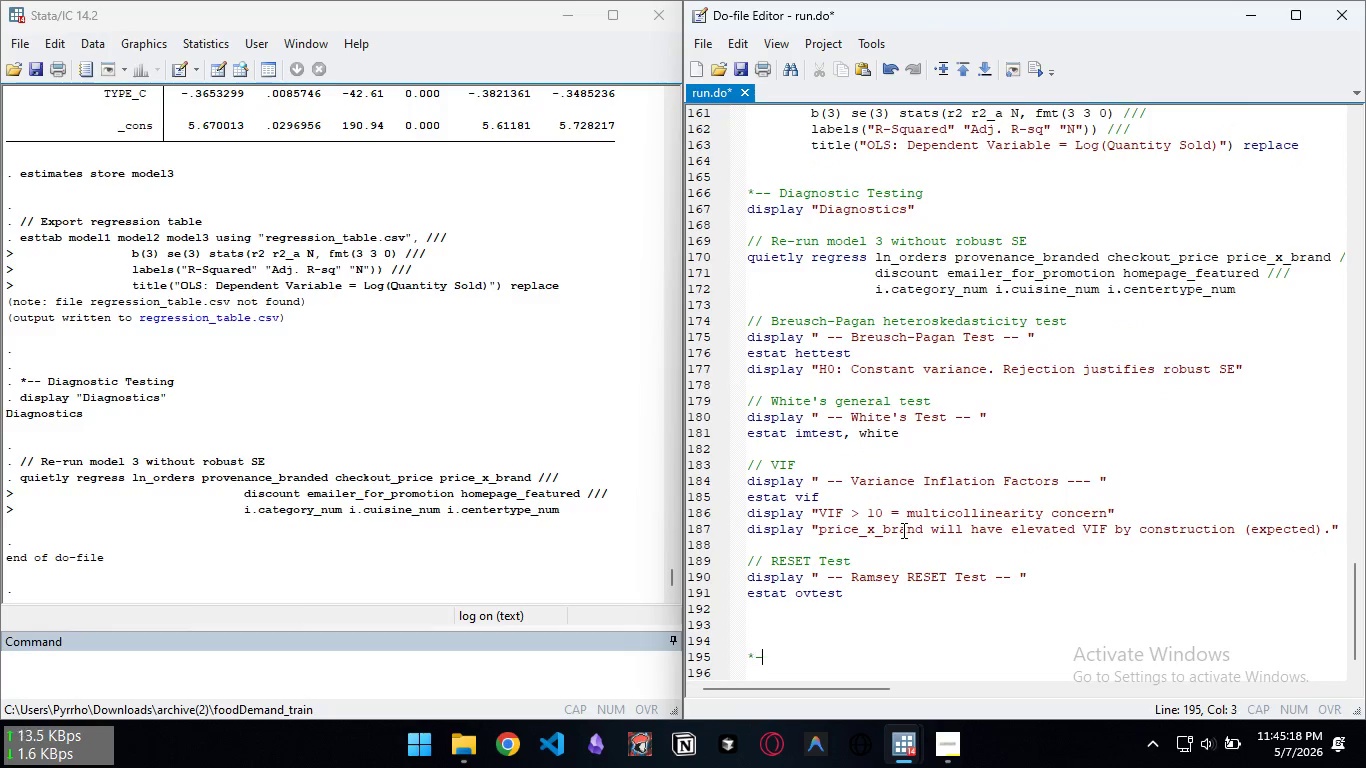 
type(*--- )
key(Backspace)
key(Backspace)
type( Margins Plot)
 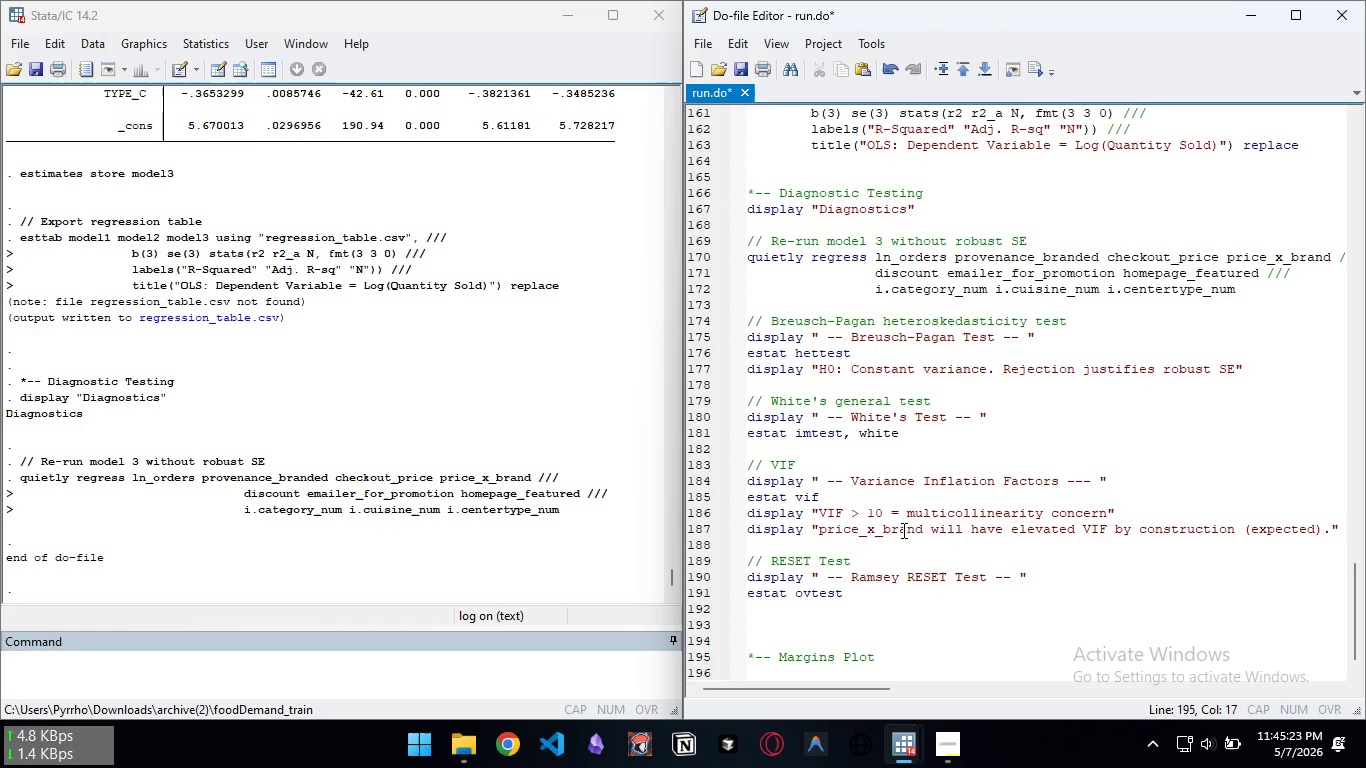 
key(Enter)
 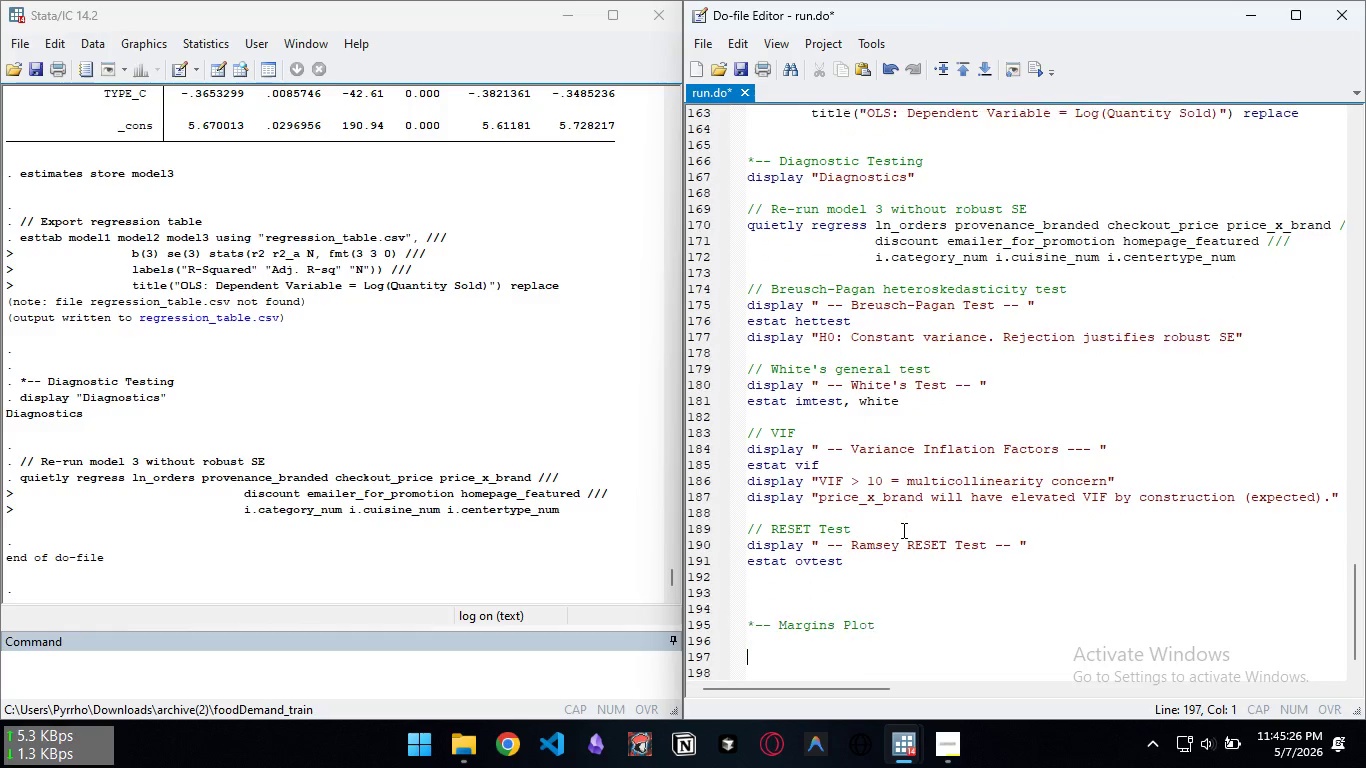 
key(Enter)
 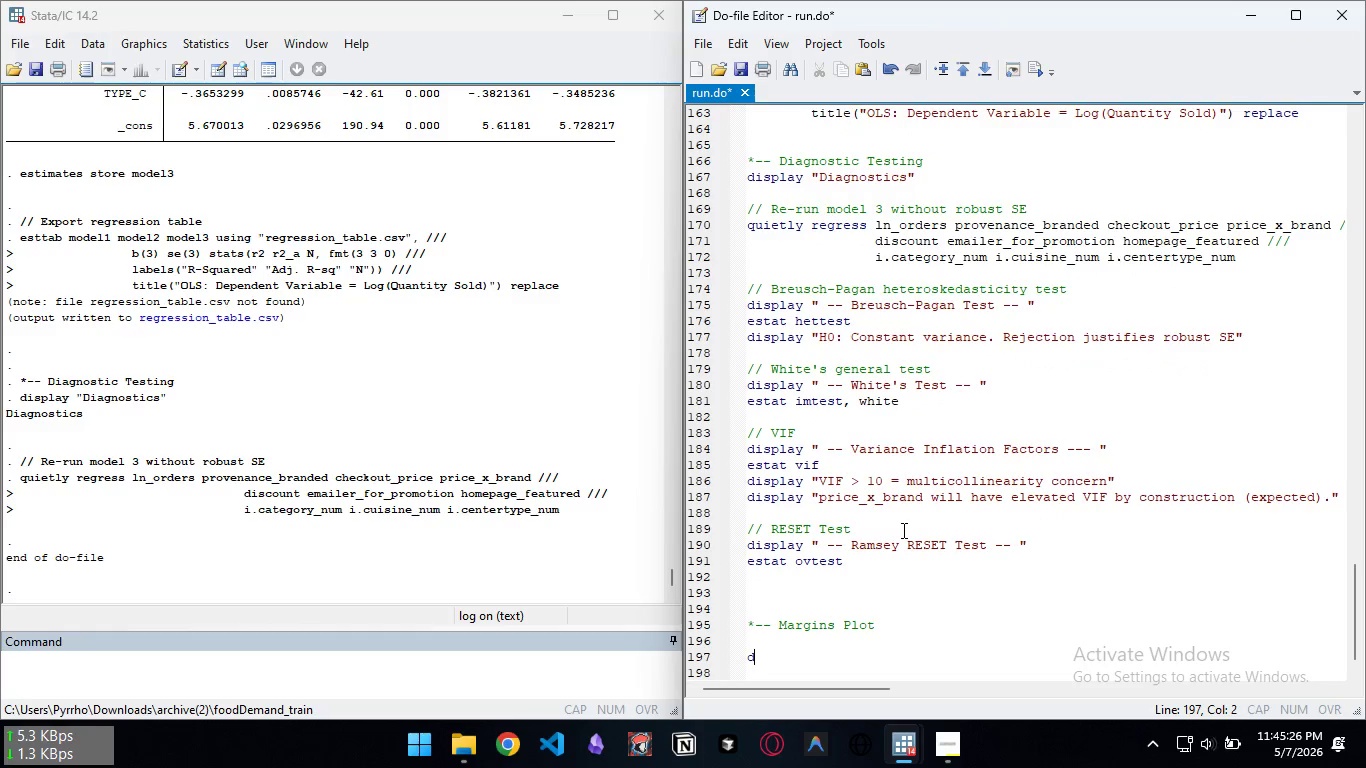 
type(display )
 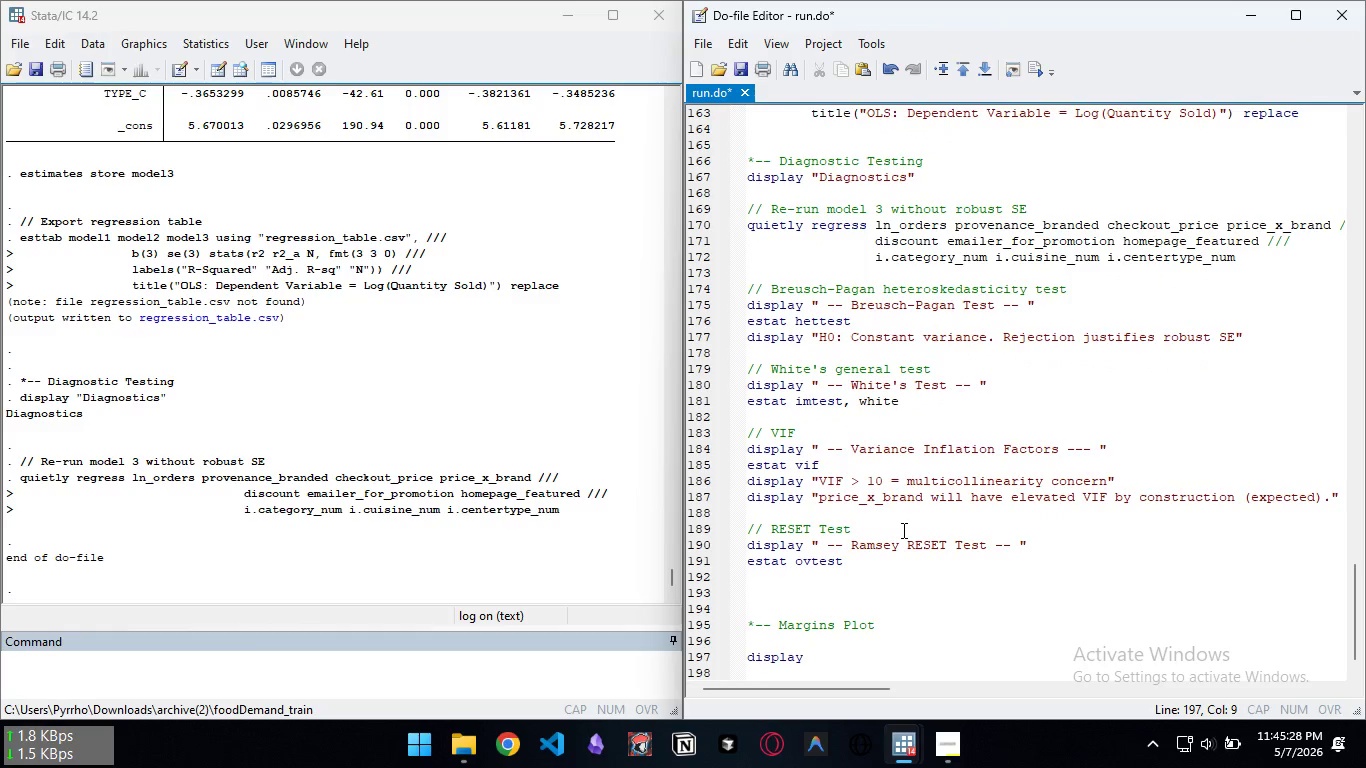 
hold_key(key=ShiftLeft, duration=1.52)
 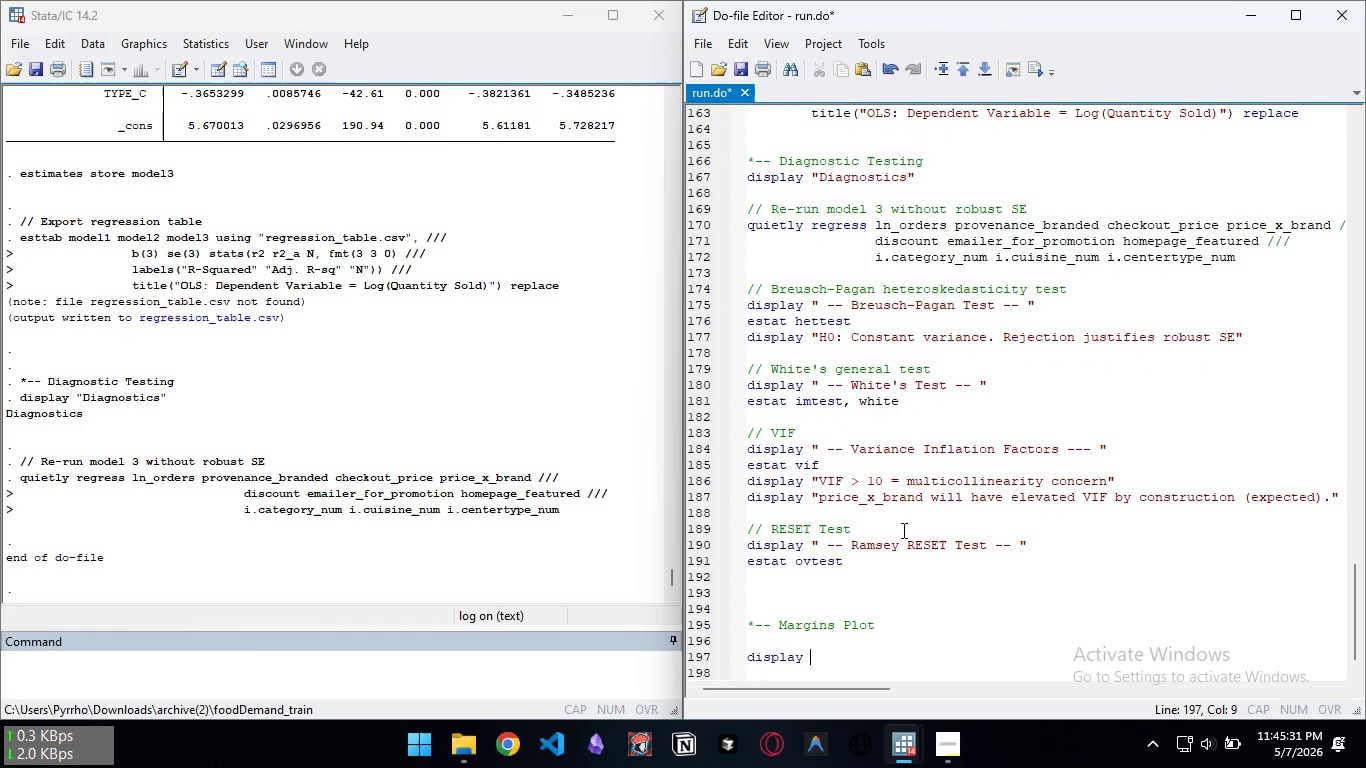 
type("MAR)
key(Backspace)
key(Backspace)
type(argins Plot")
 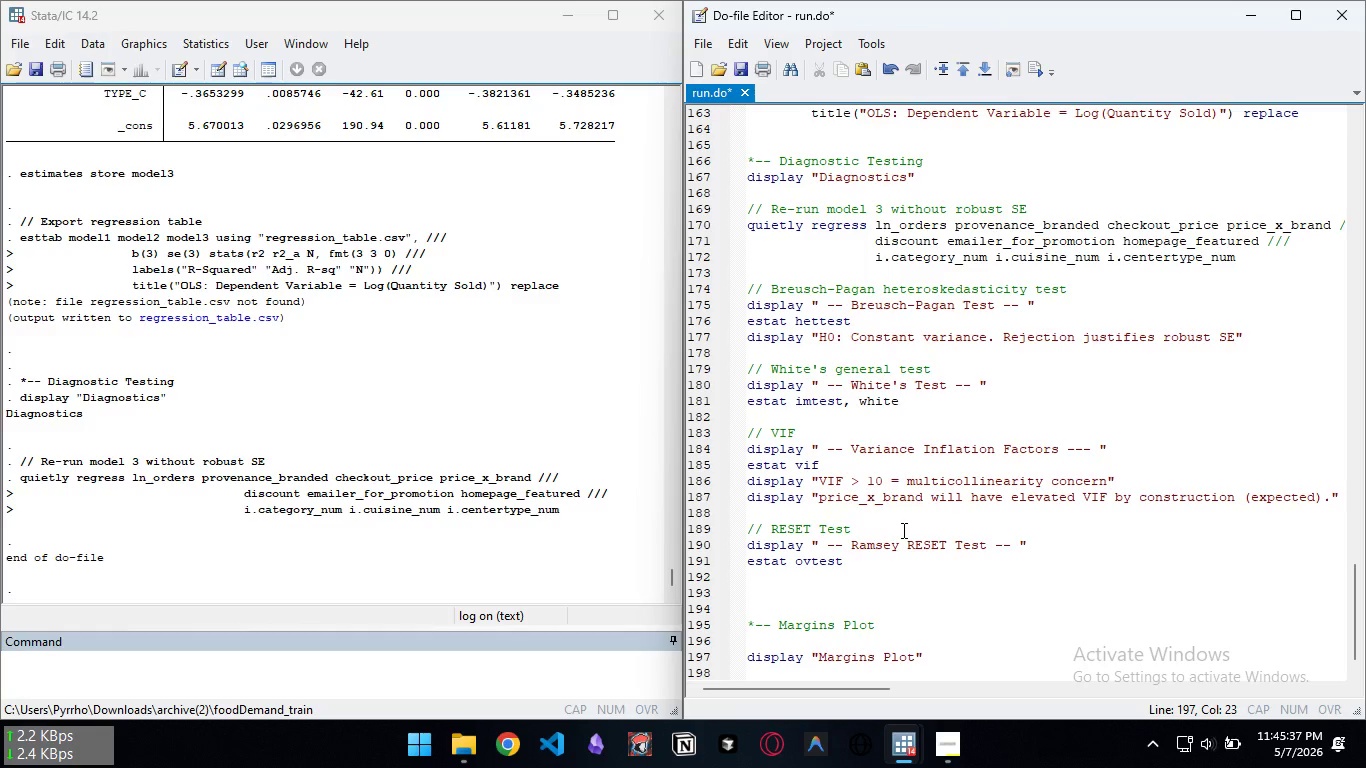 
key(Control+S)
 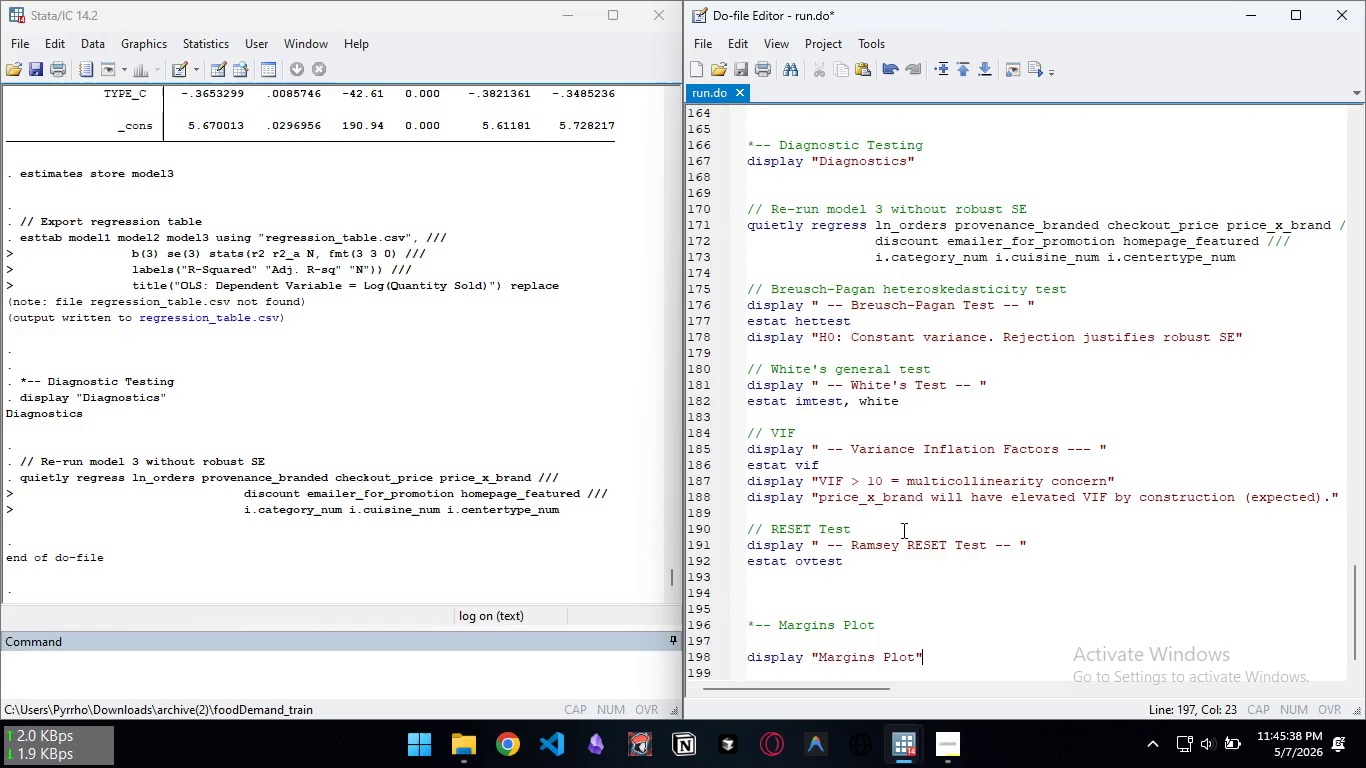 
key(Enter)
 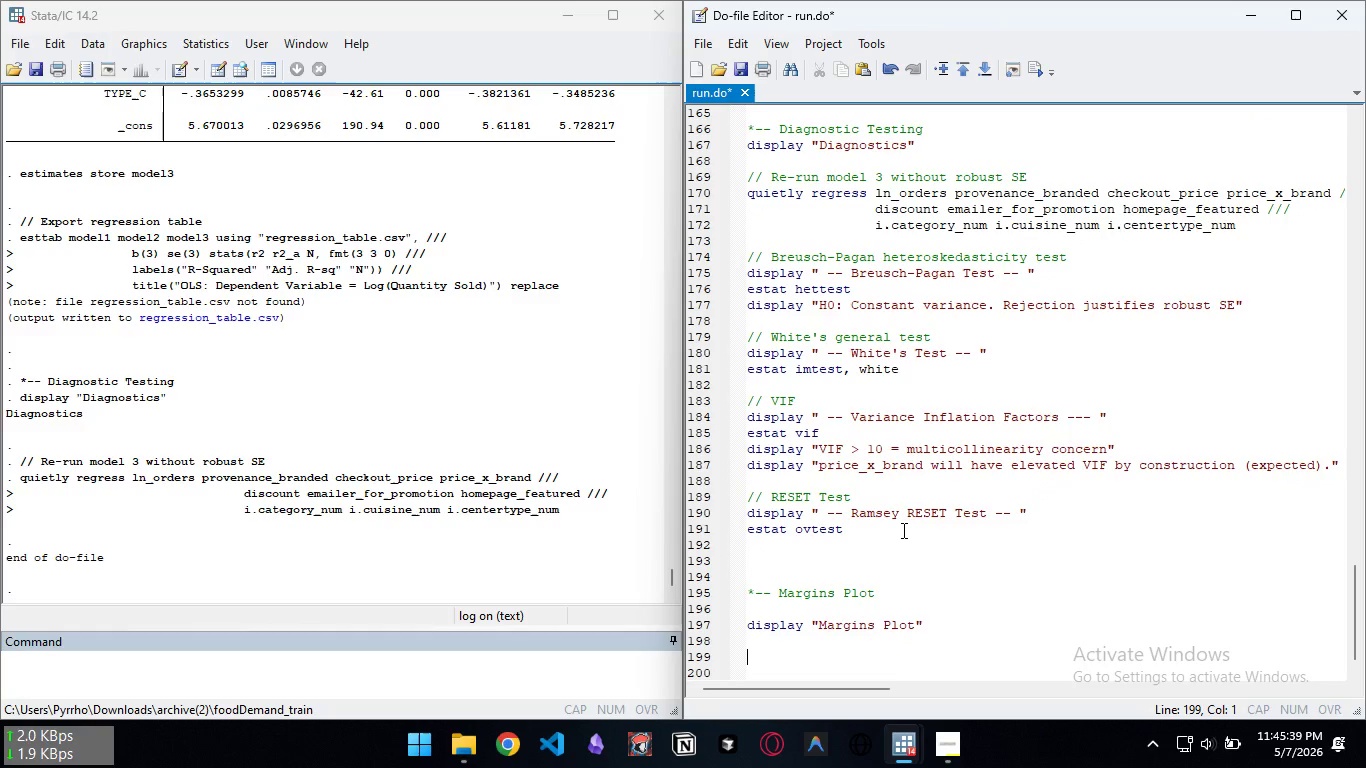 
key(Enter)
 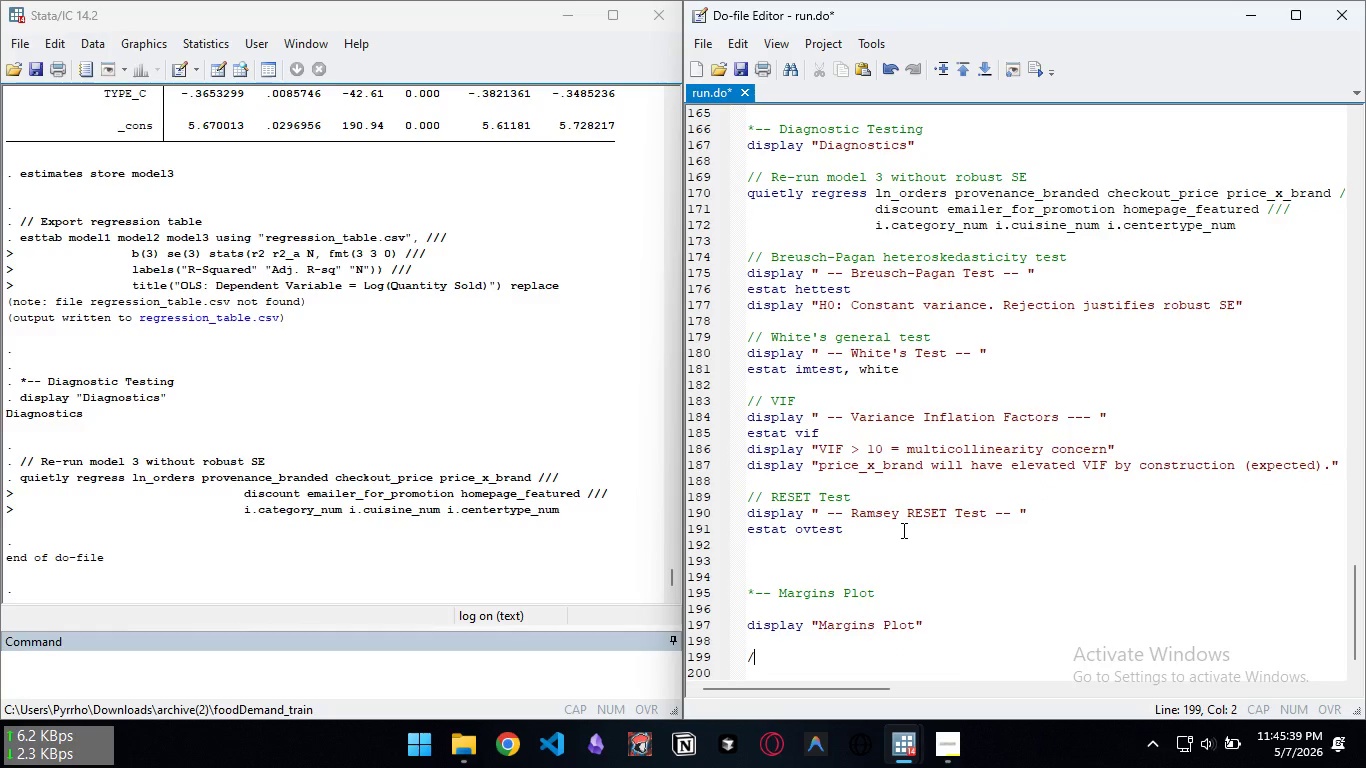 
type(//Res)
key(Backspace)
key(Backspace)
key(Backspace)
type( Res)
key(Backspace)
type(tre Model 3 with re)
key(Backspace)
type(obs)
key(Backspace)
type(ust SE a )
key(Backspace)
type(s active estimation )
key(Backspace)
 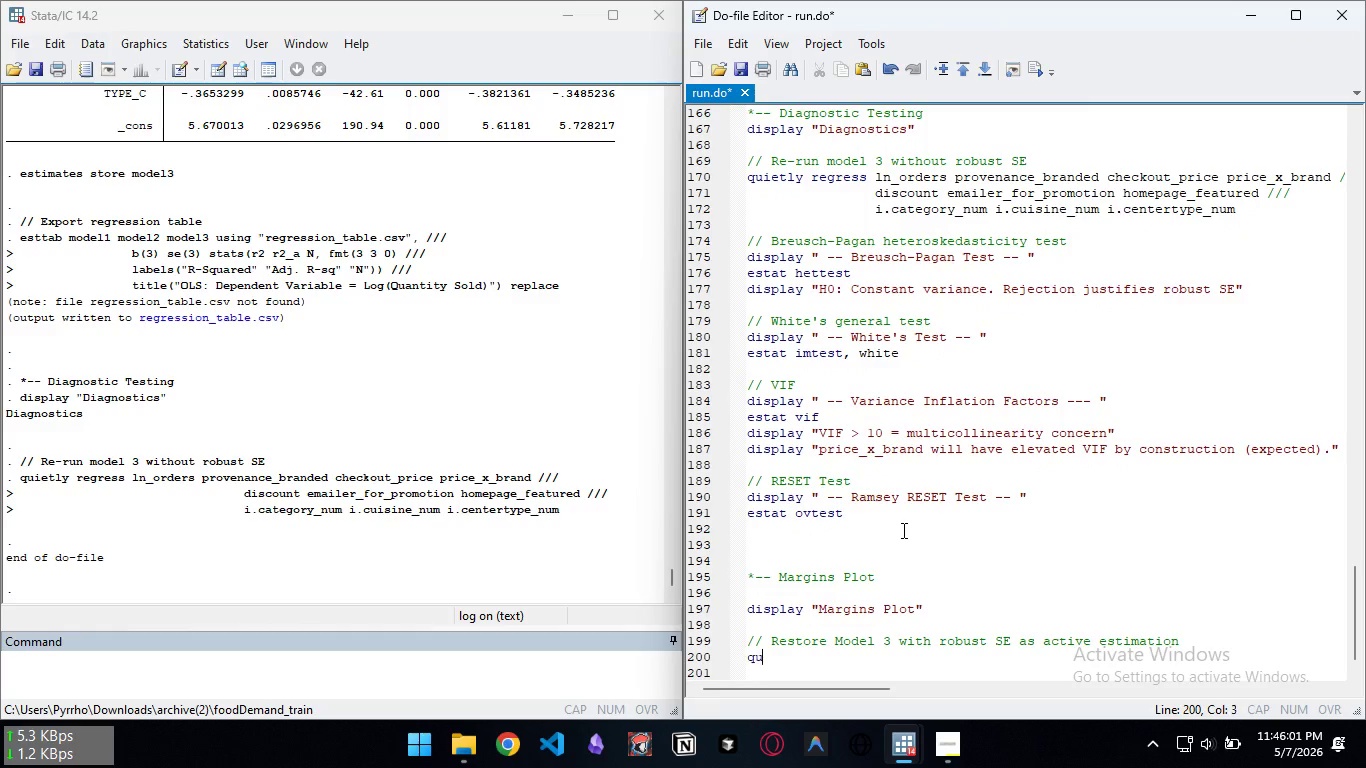 
 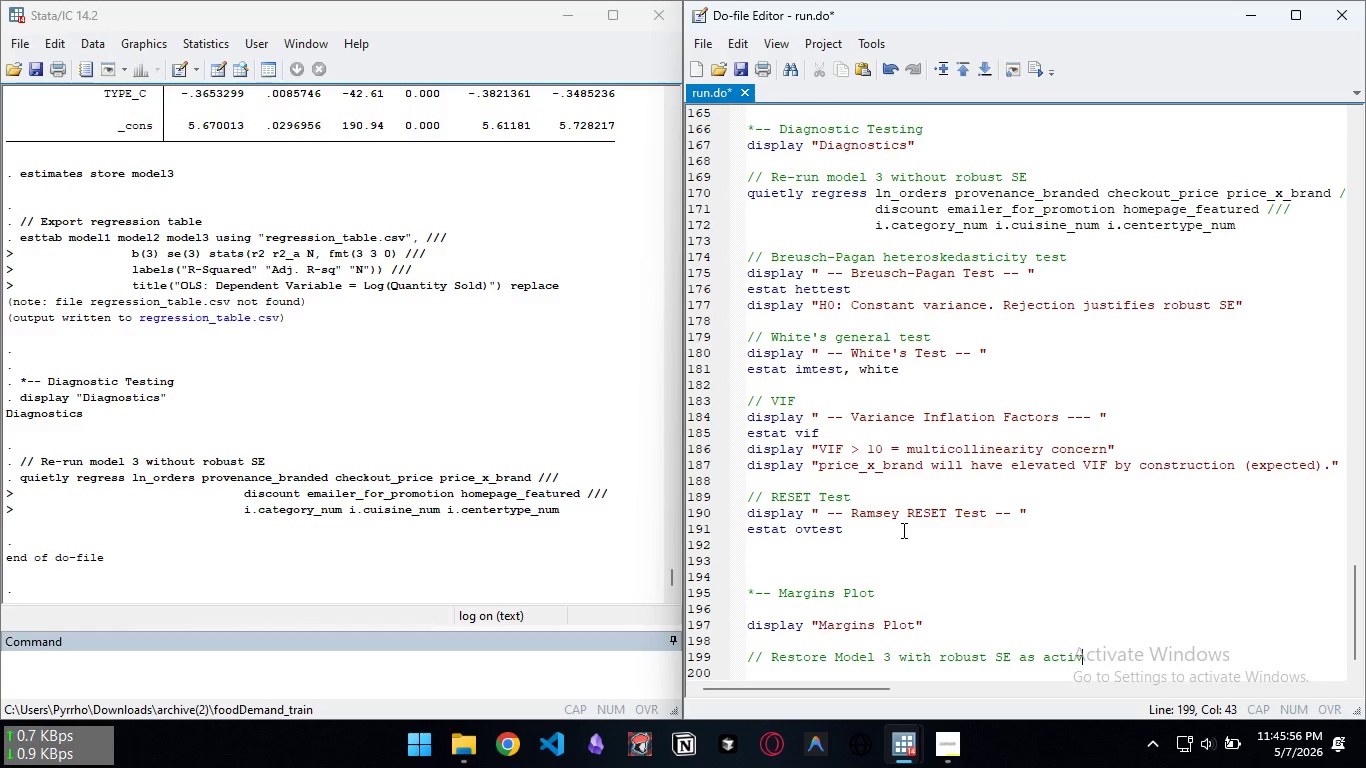 
key(Enter)
 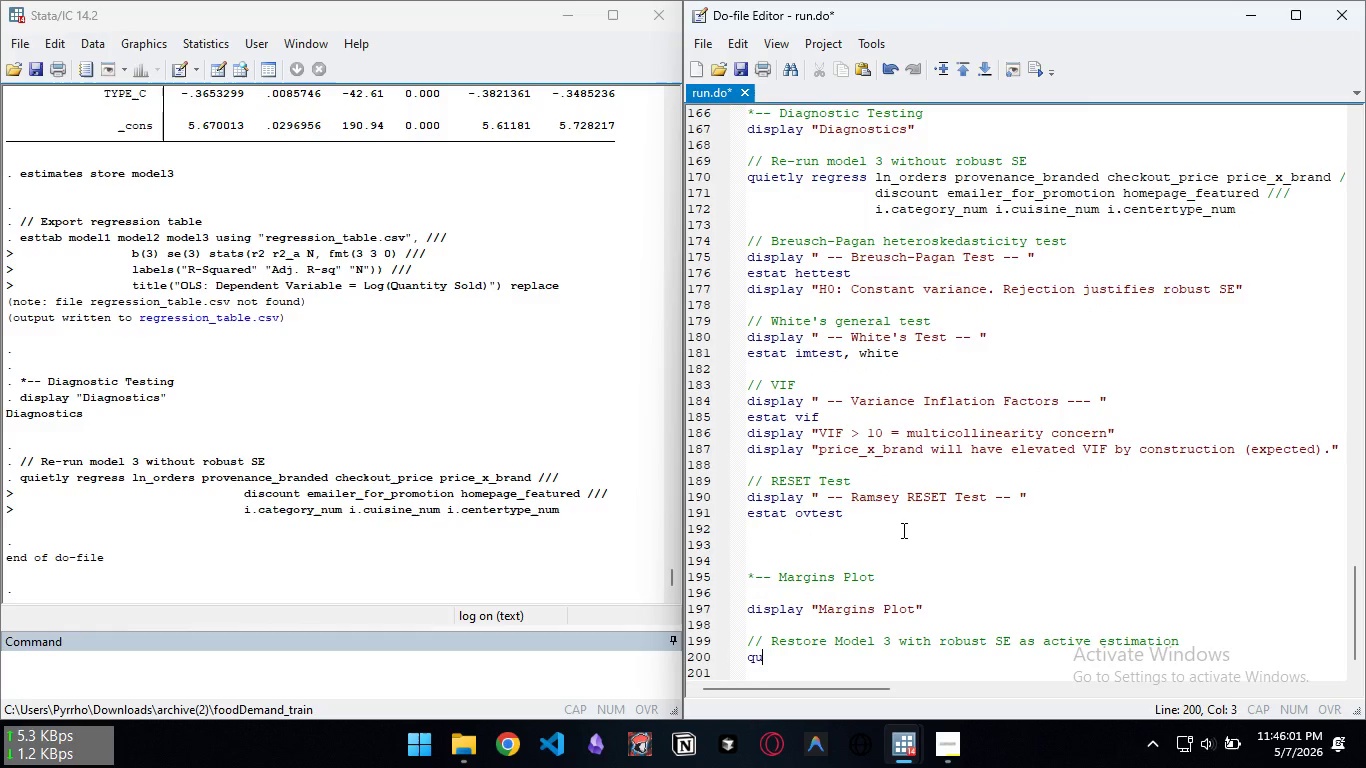 
type(quiety)
key(Backspace)
type(l)
 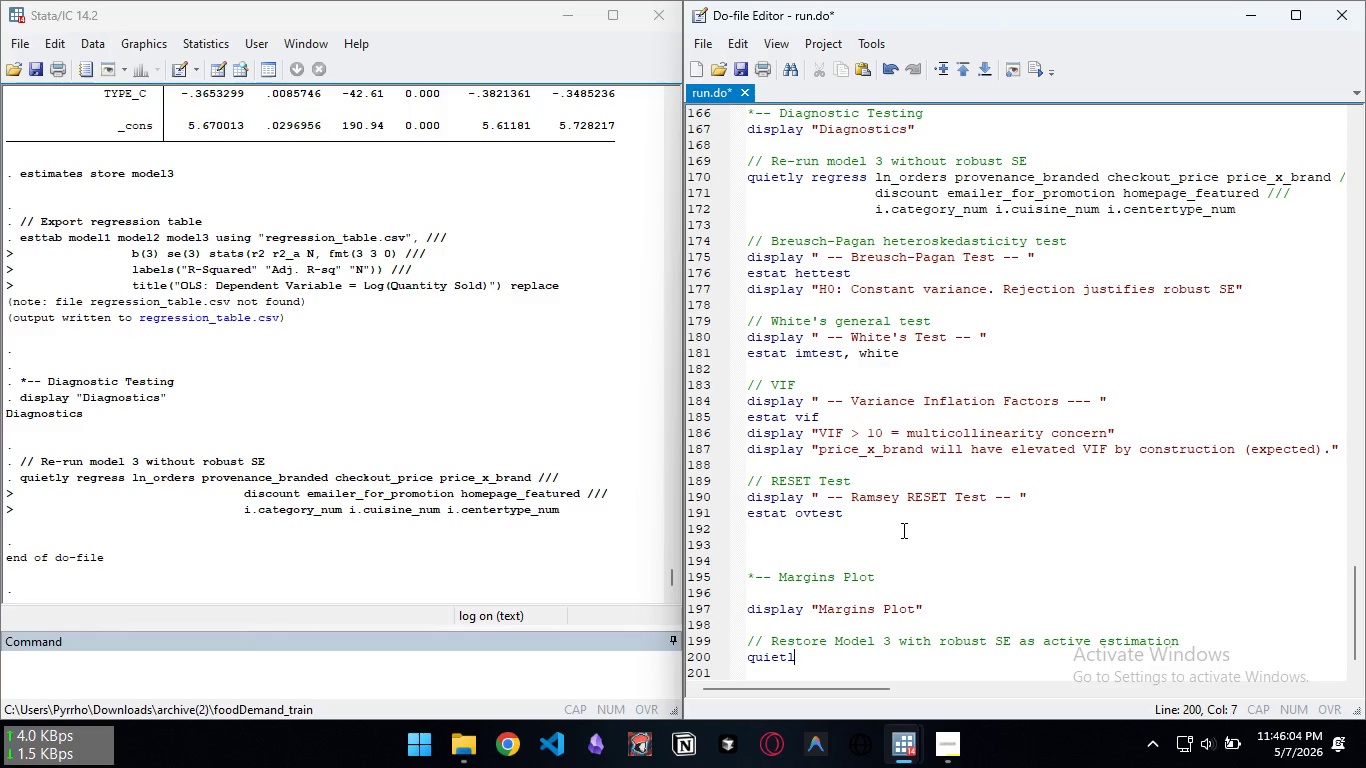 
hold_key(key=ControlLeft, duration=1.44)
 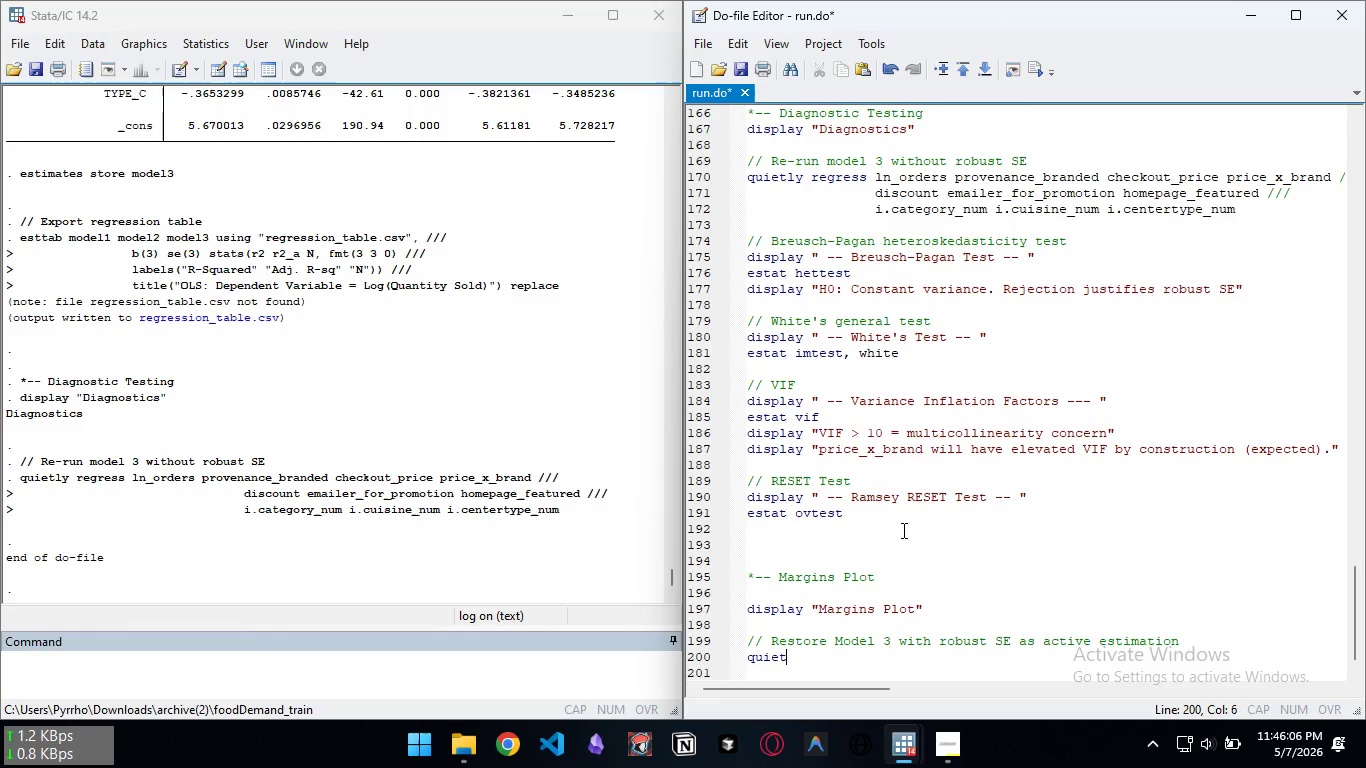 
key(Backspace)
 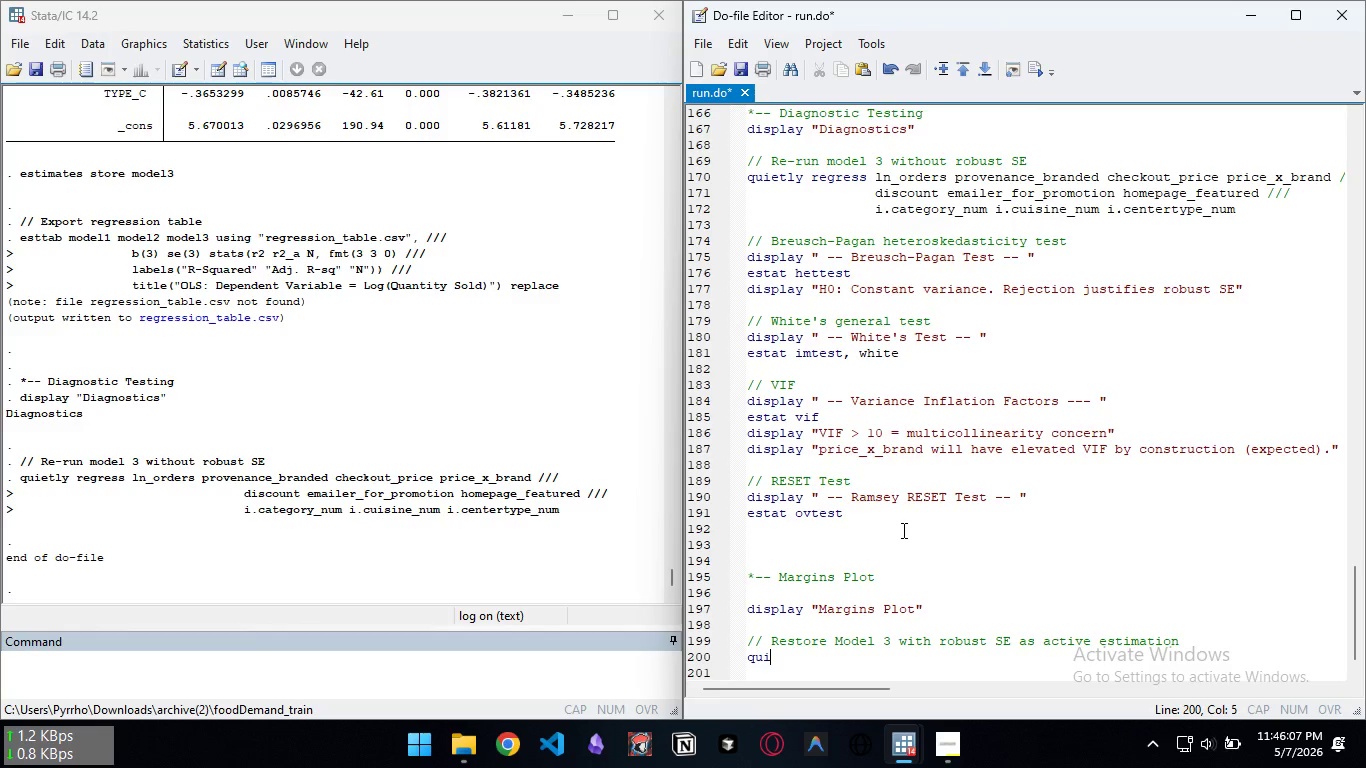 
key(Backspace)
 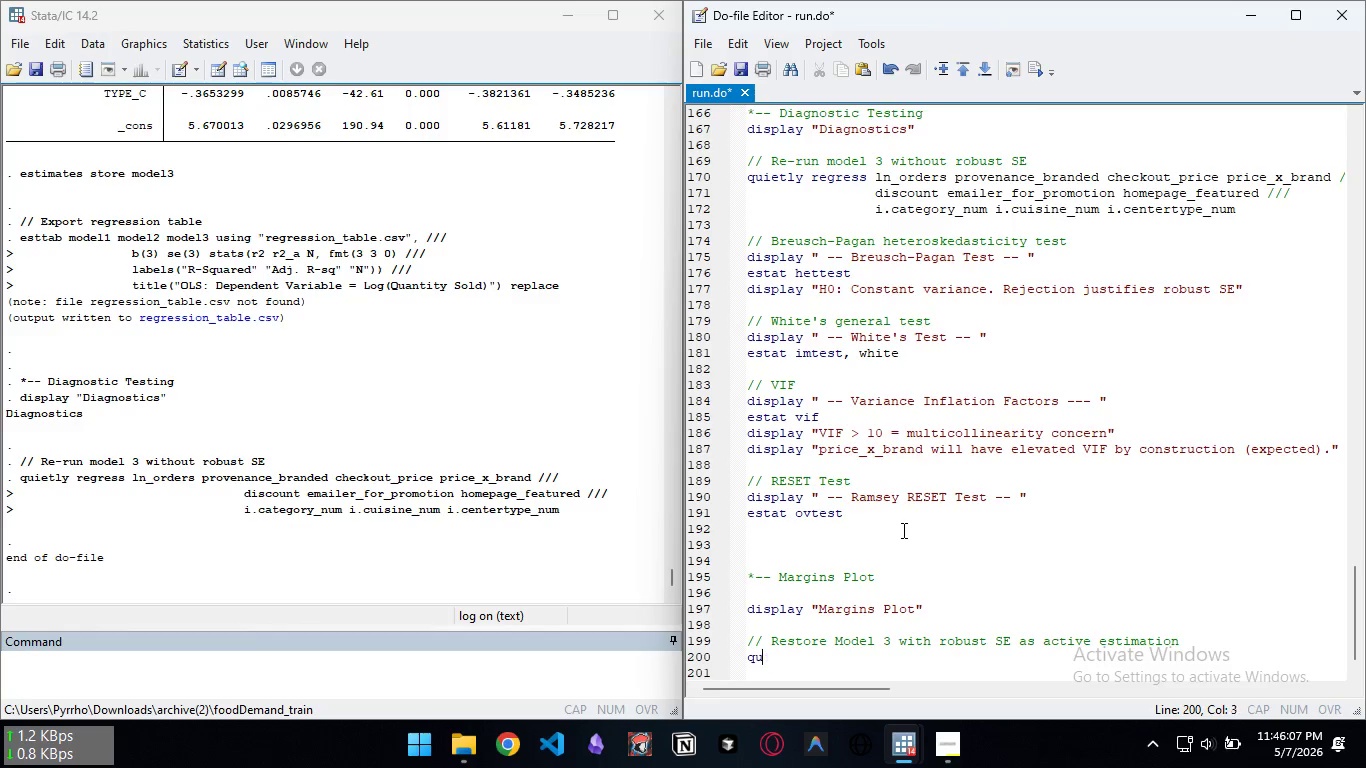 
key(Backspace)
 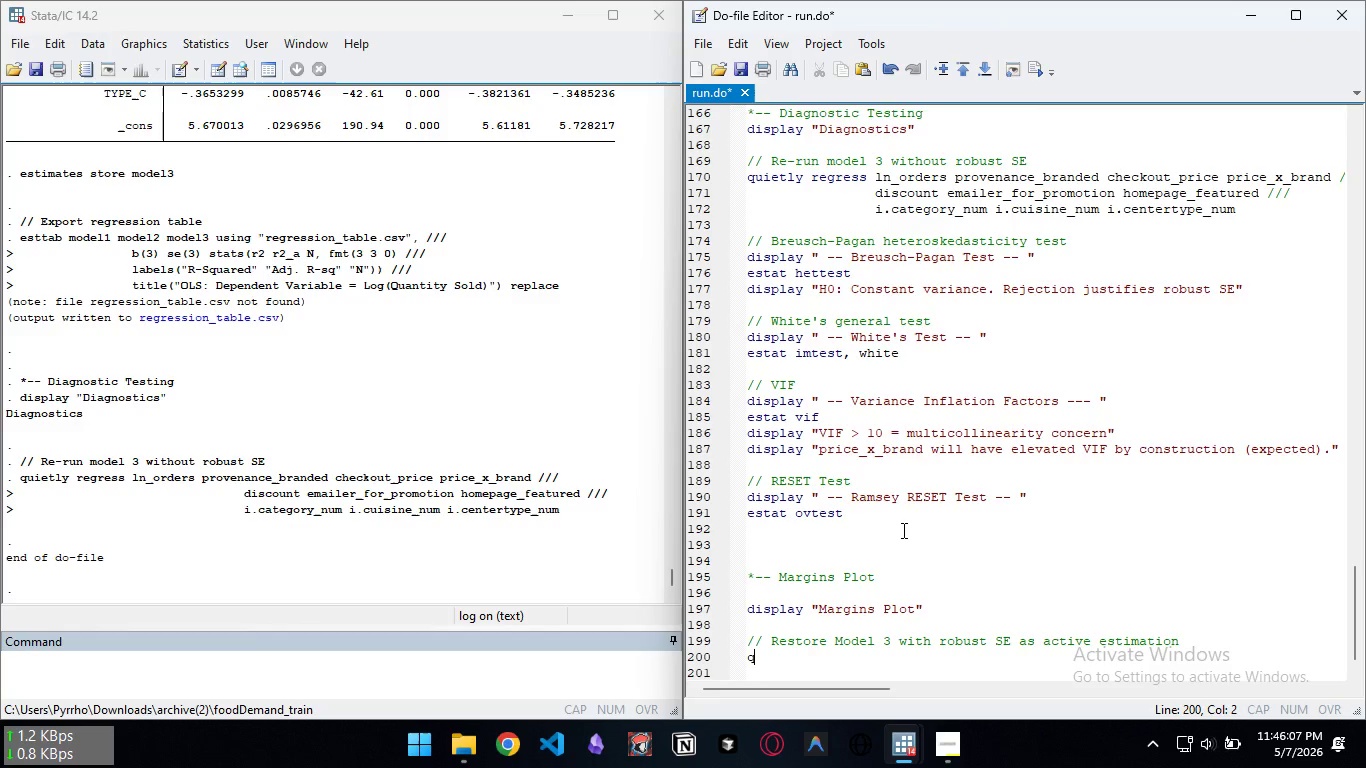 
key(Backspace)
 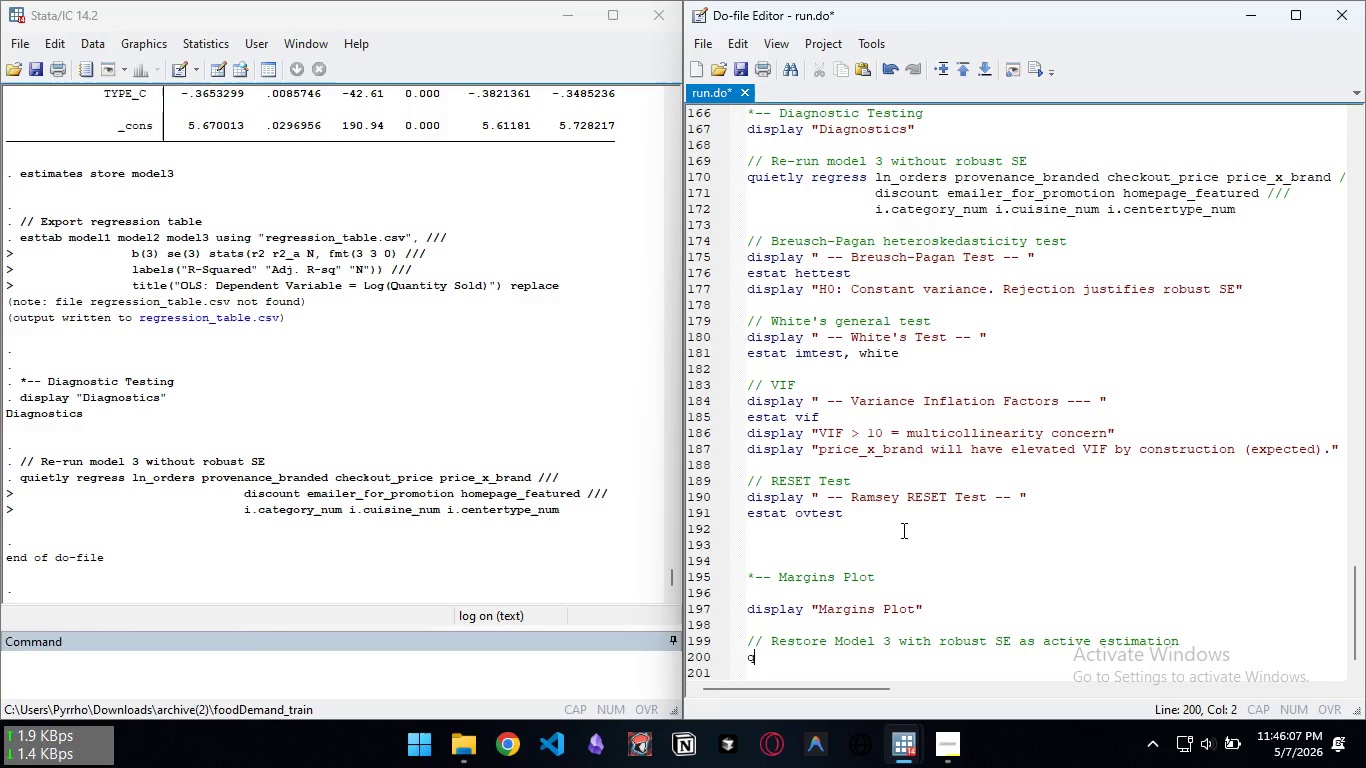 
key(Backspace)
 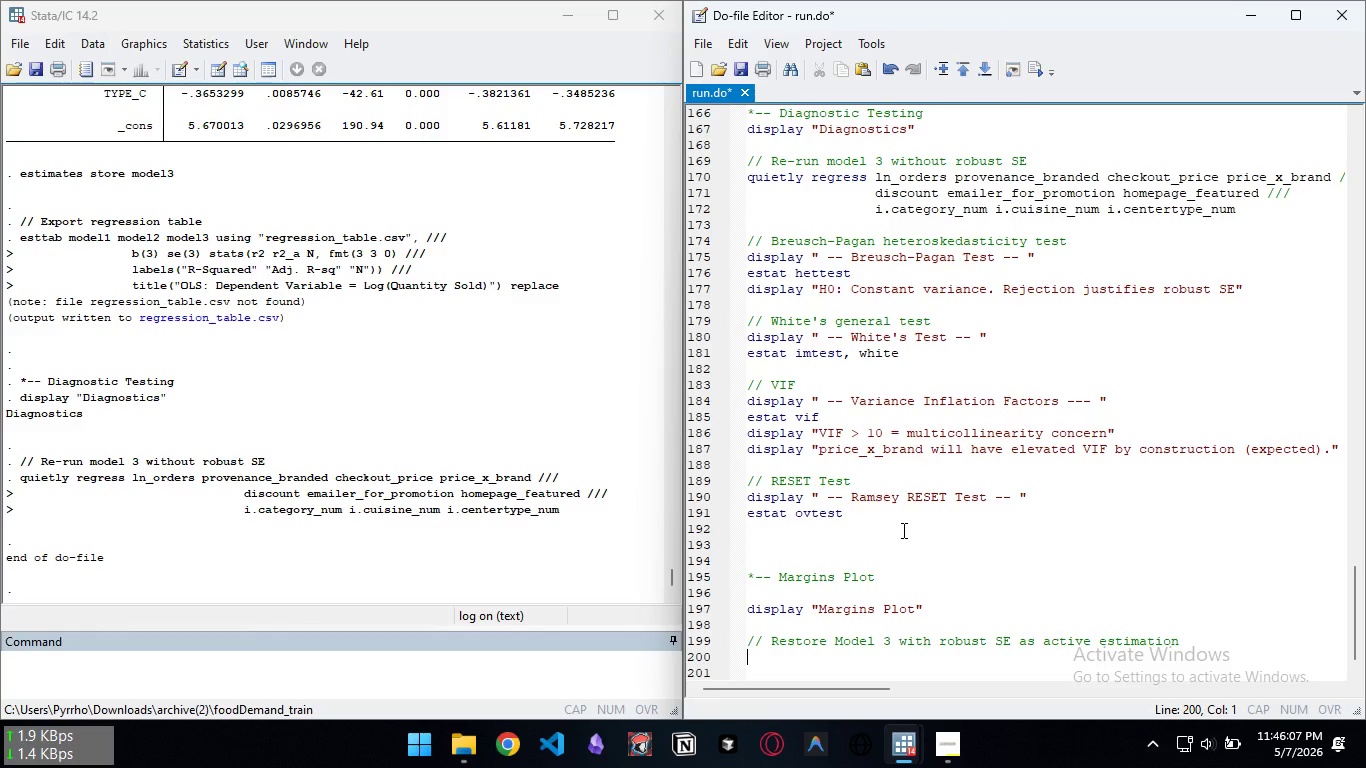 
key(Backspace)
 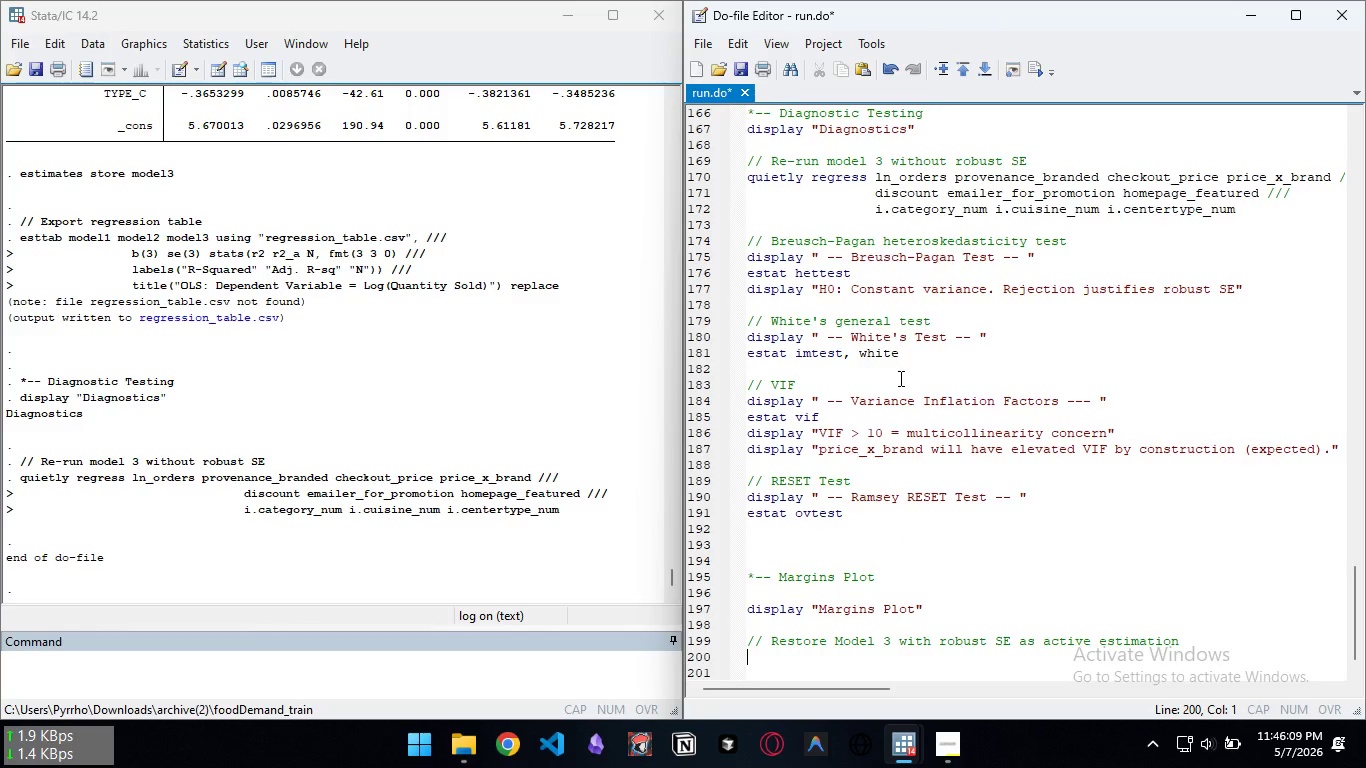 
scroll: coordinate [899, 378], scroll_direction: up, amount: 2.0
 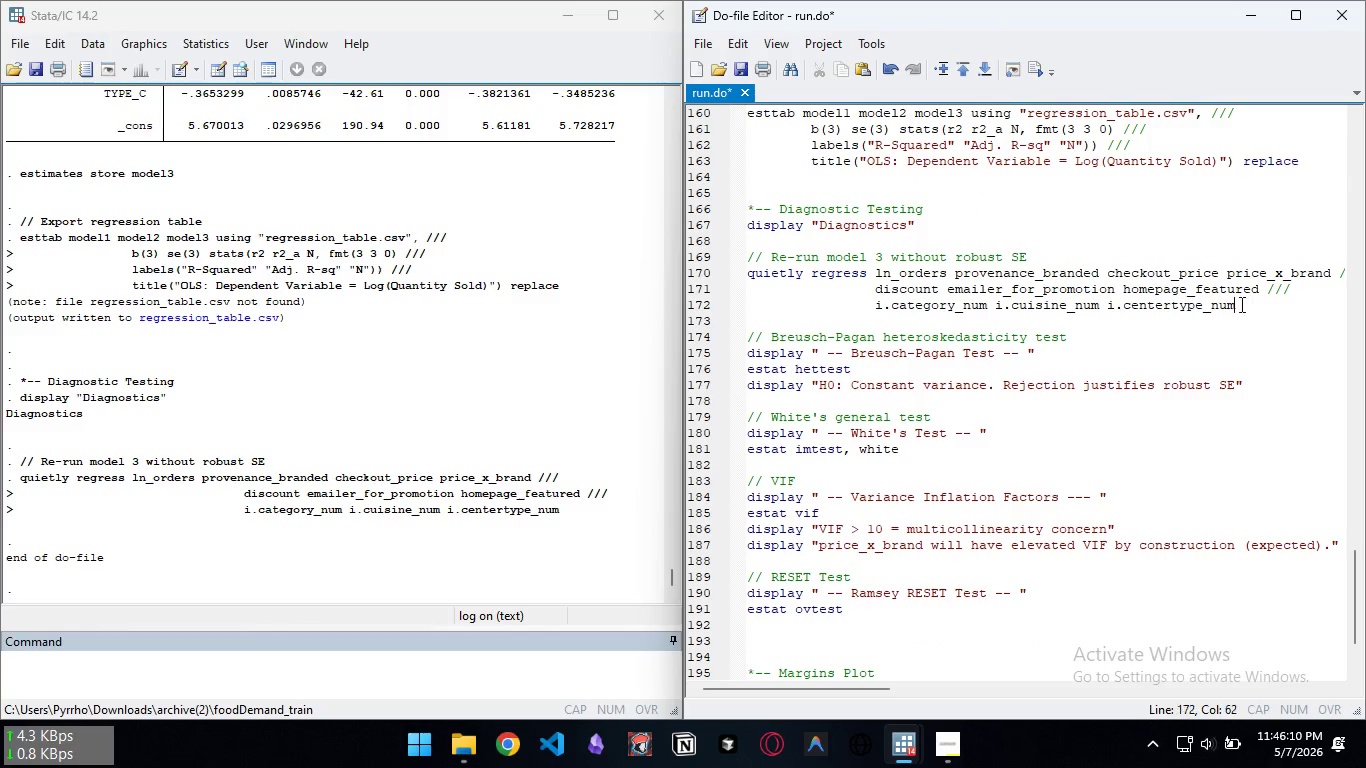 
left_click_drag(start_coordinate=[1249, 304], to_coordinate=[717, 268])
 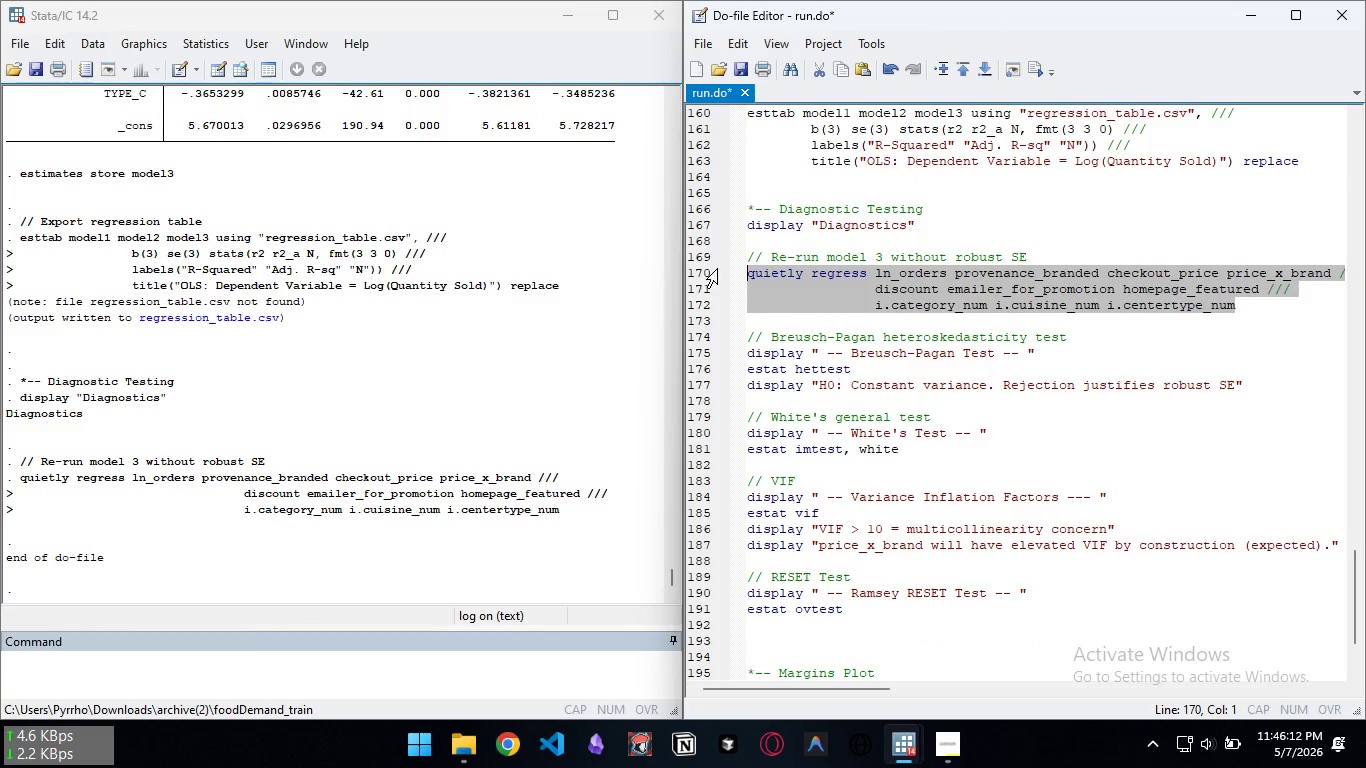 
key(Control+C)
 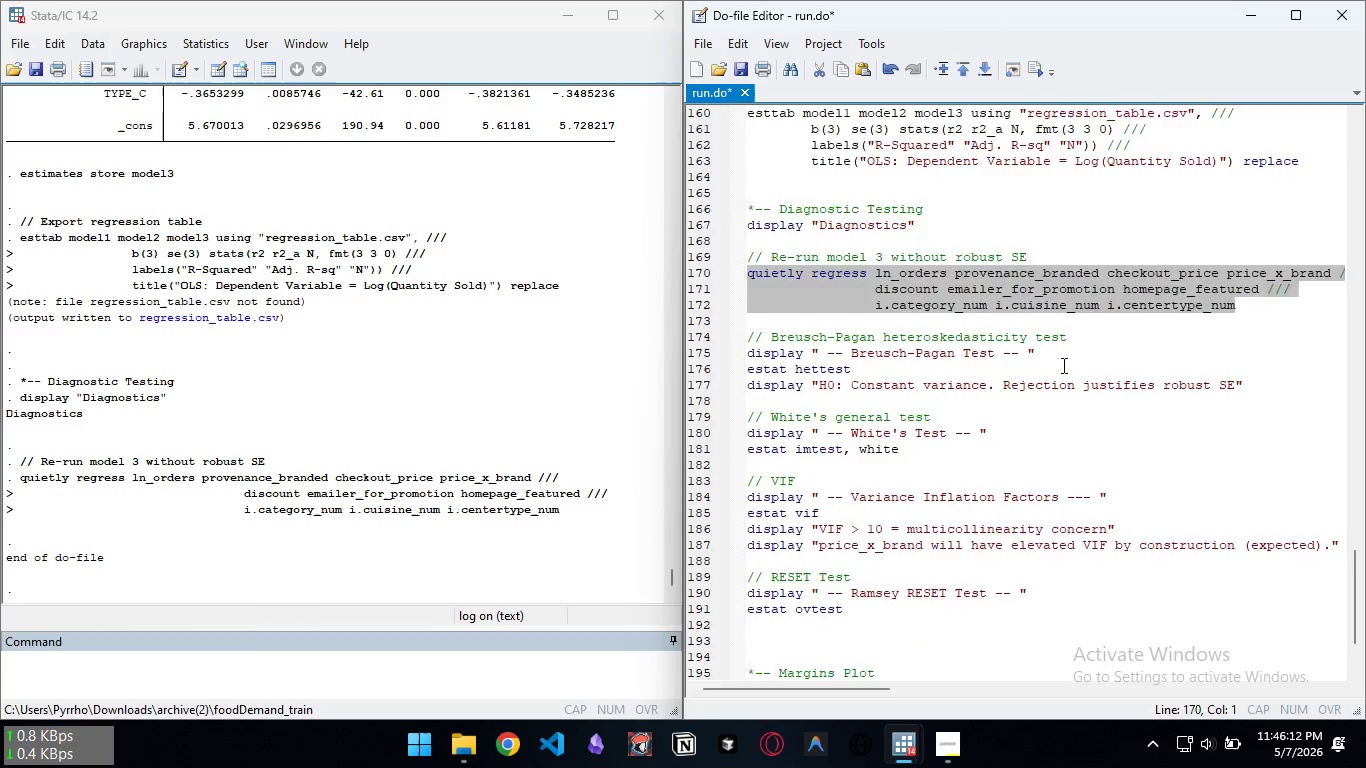 
key(Control+C)
 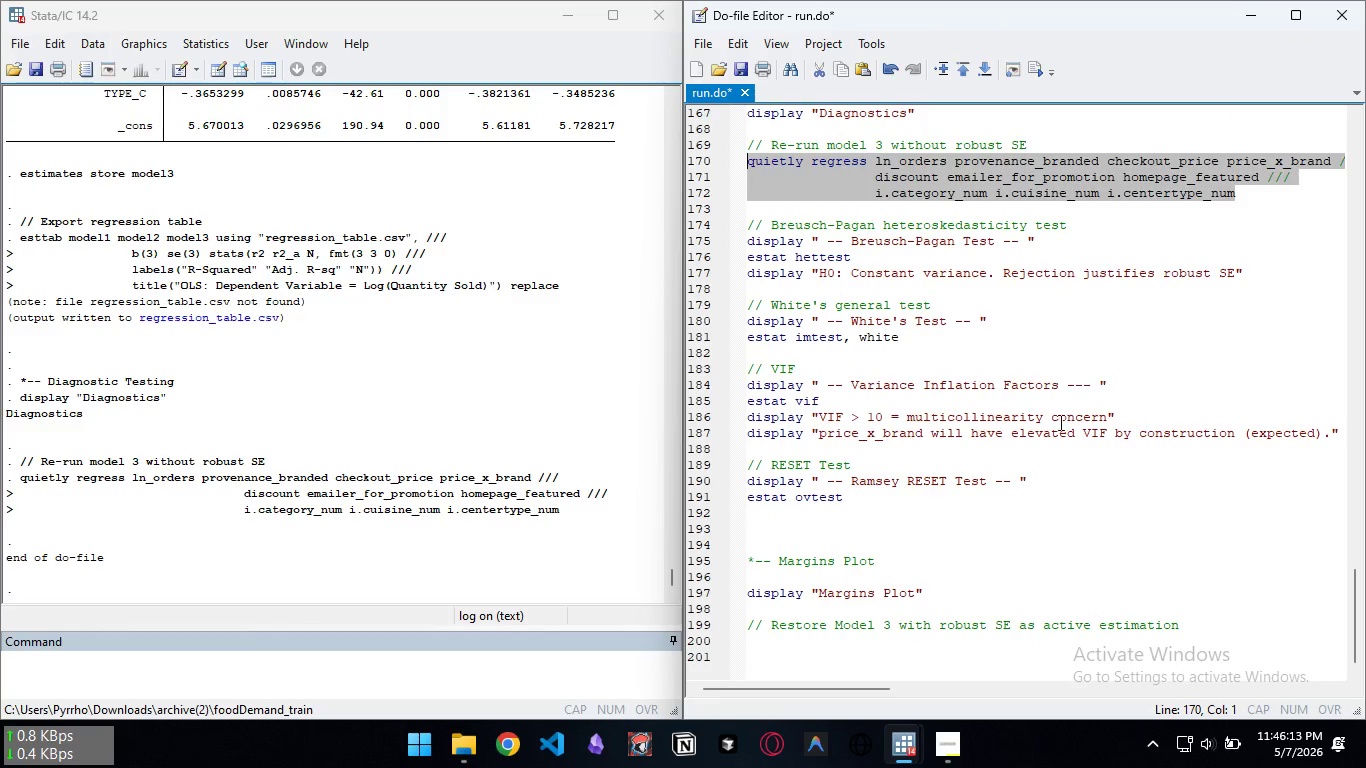 
scroll: coordinate [1047, 461], scroll_direction: down, amount: 9.0
 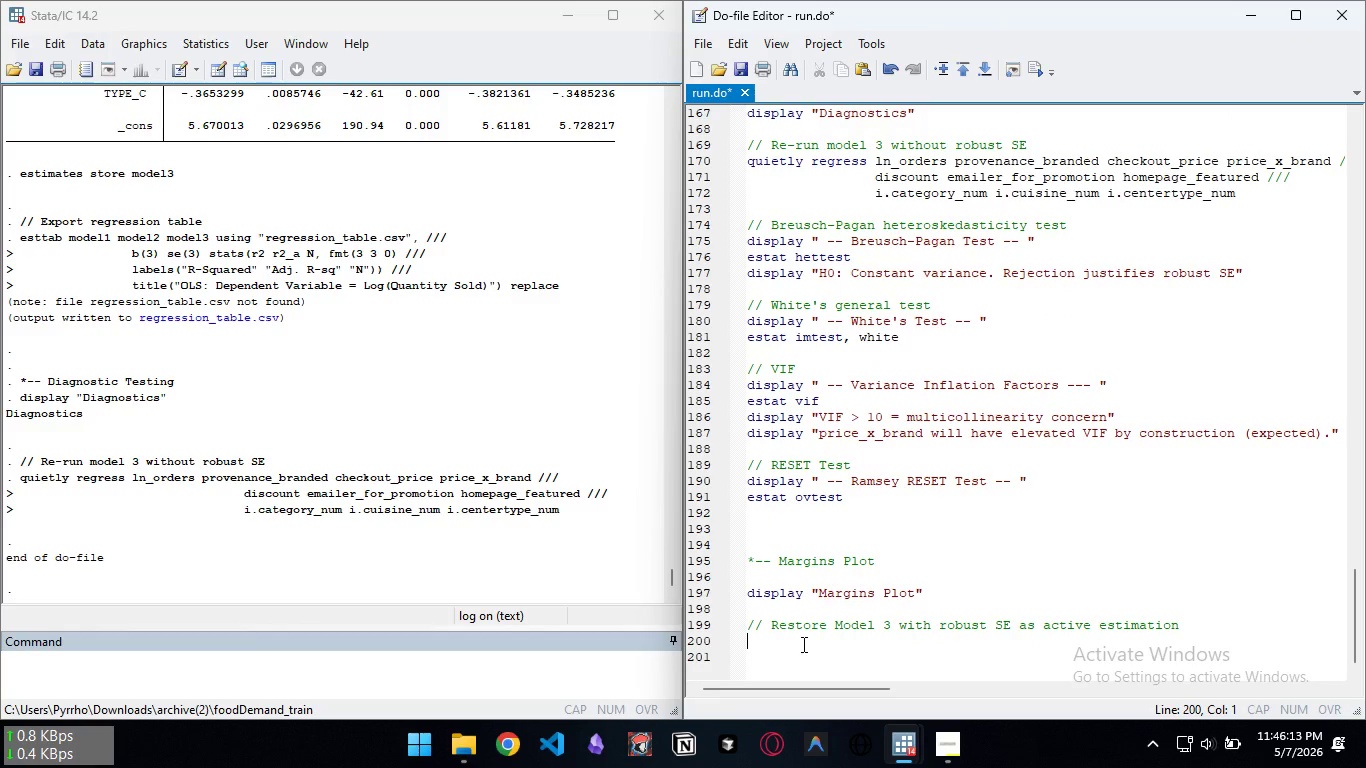 
left_click([802, 644])
 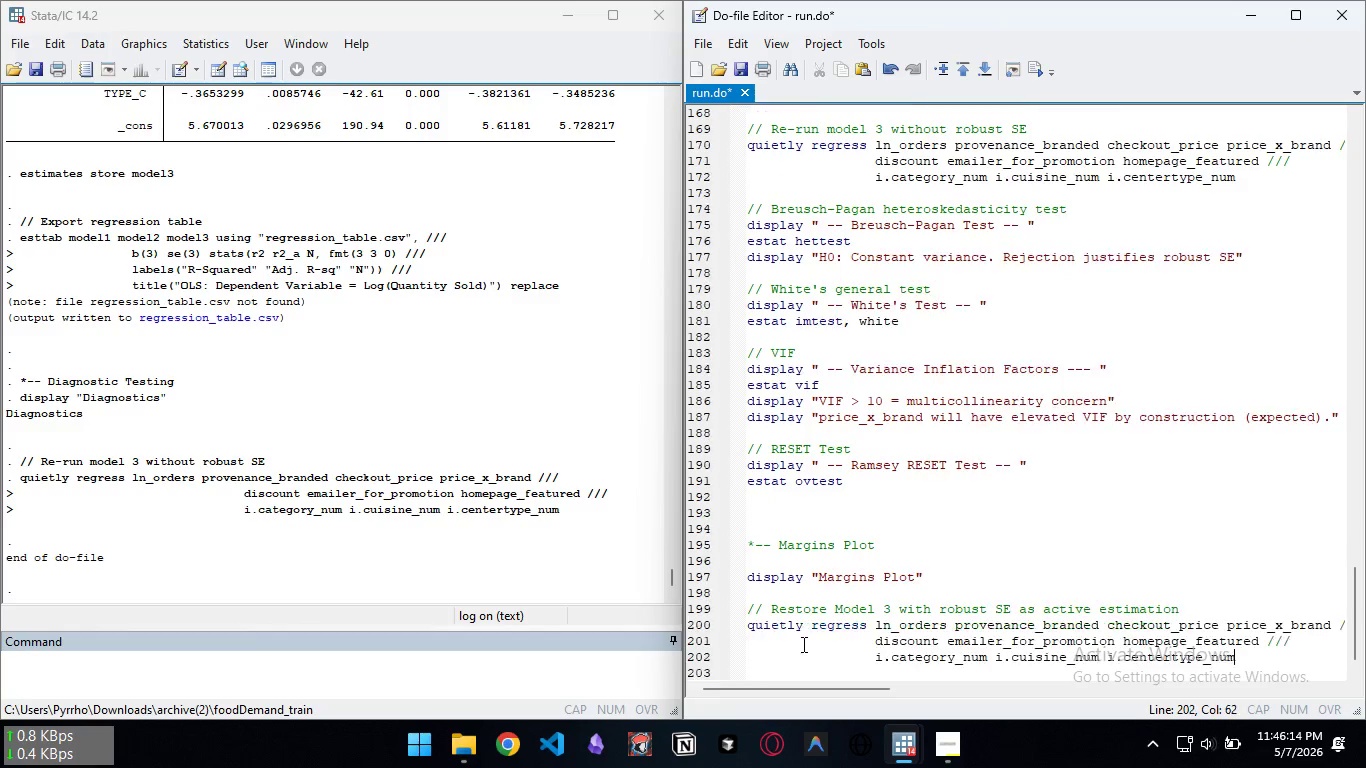 
key(Control+ControlLeft)
 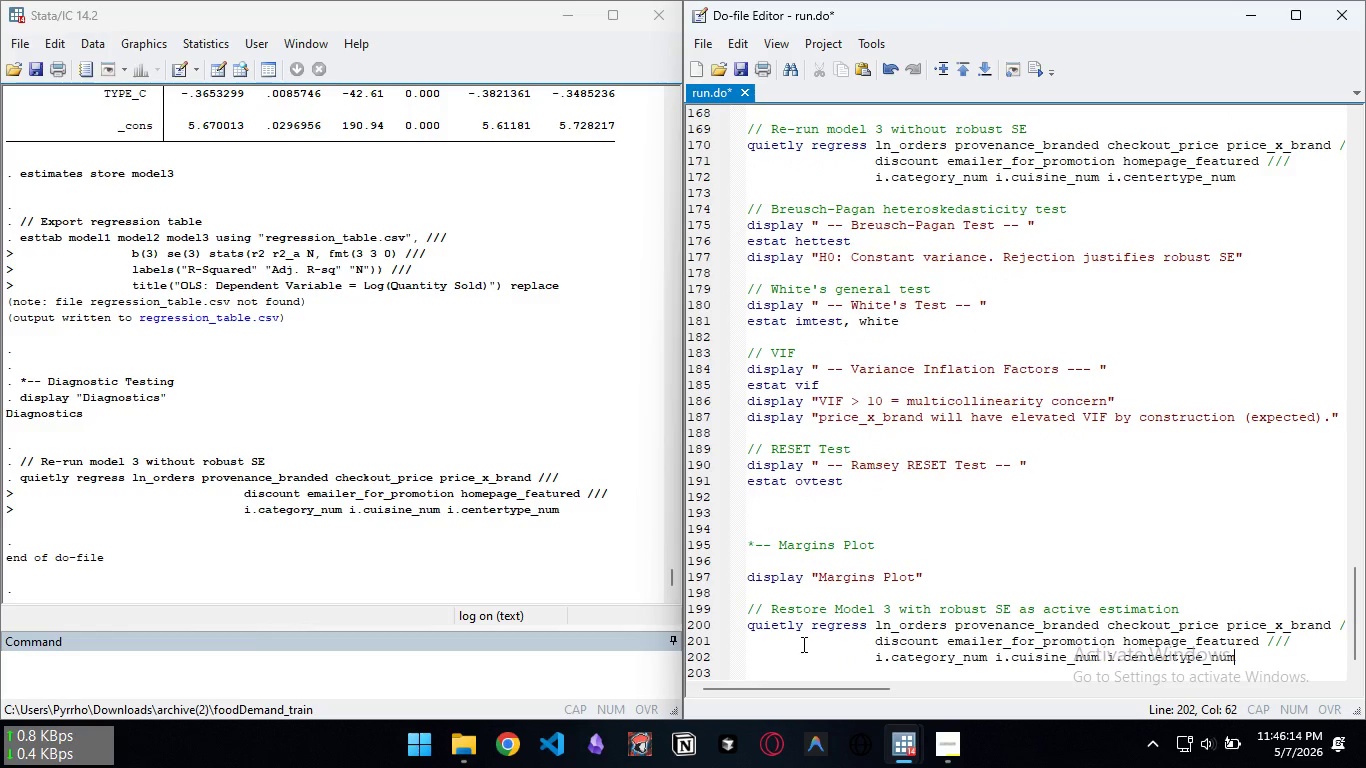 
key(Control+V)
 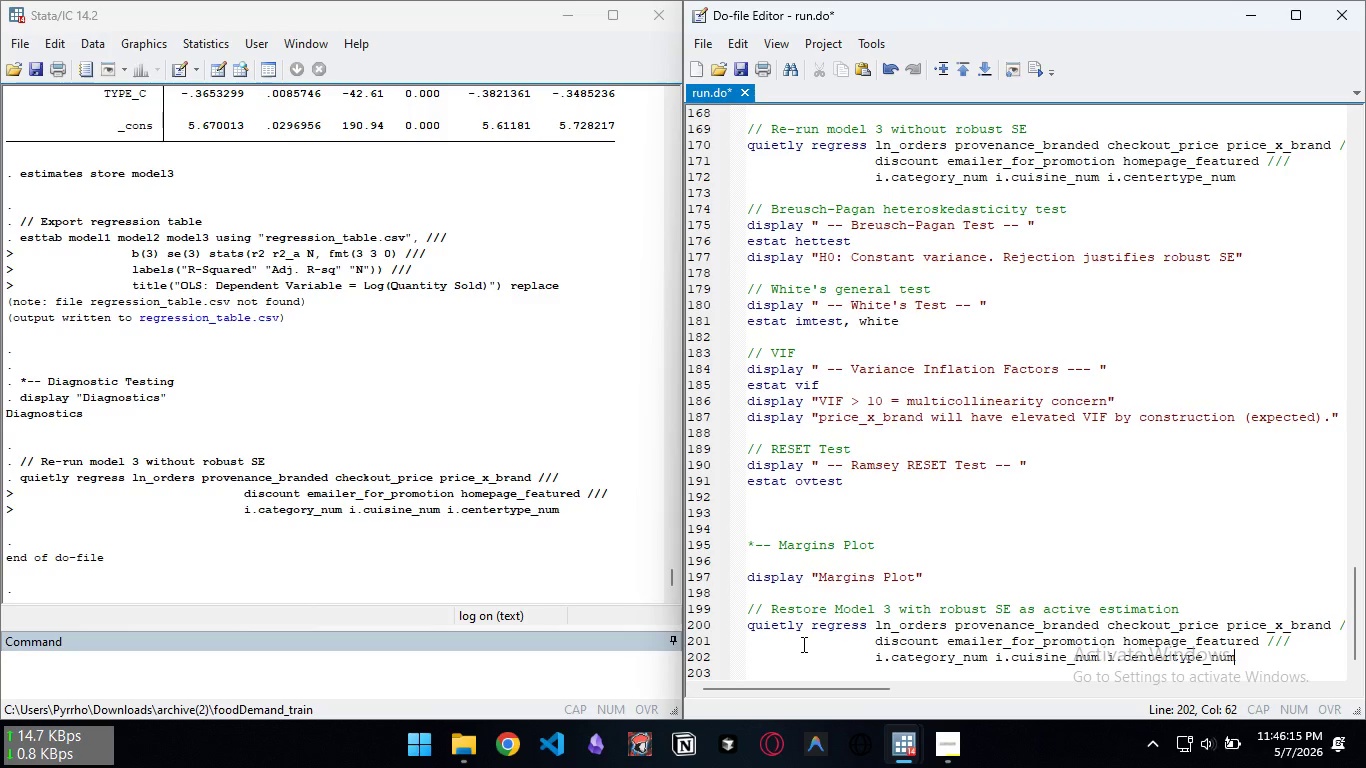 
type(, robust)
 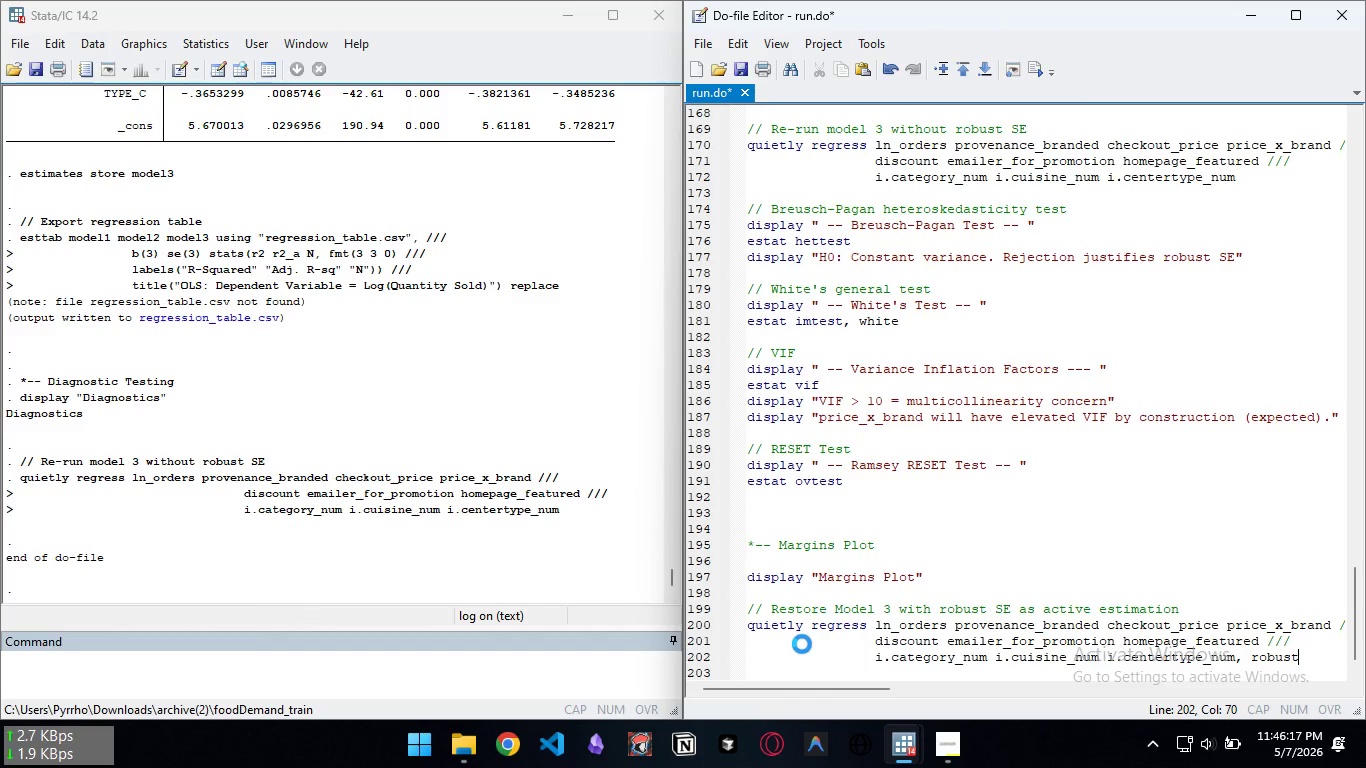 
key(Control+S)
 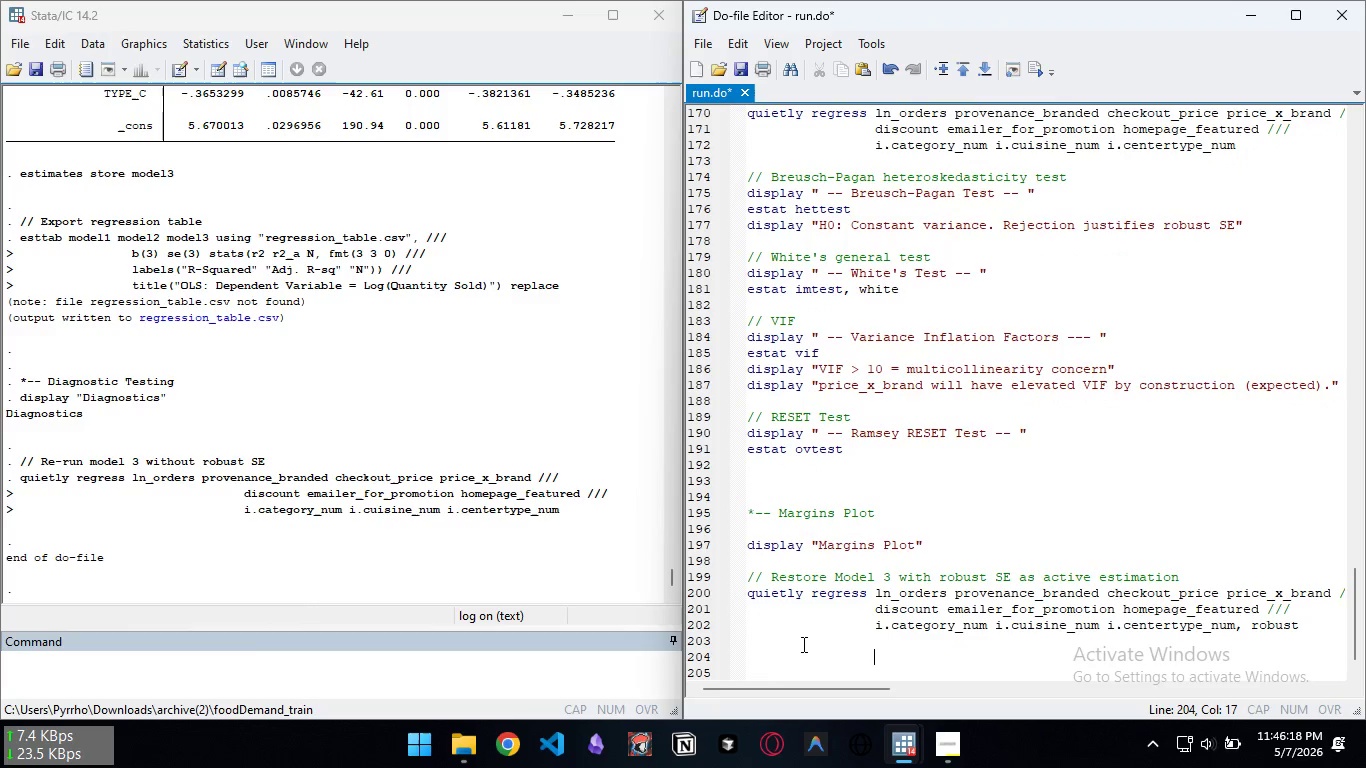 
key(Enter)
 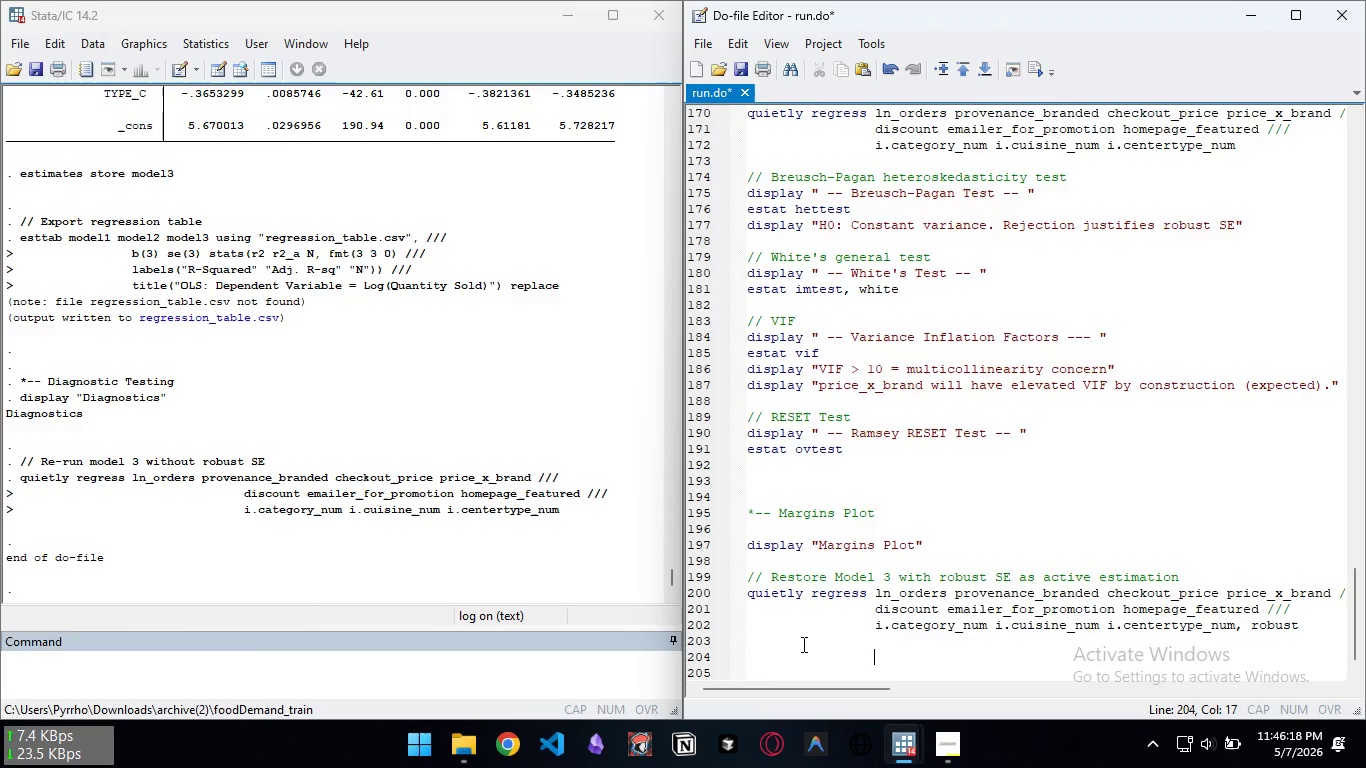 
key(Enter)
 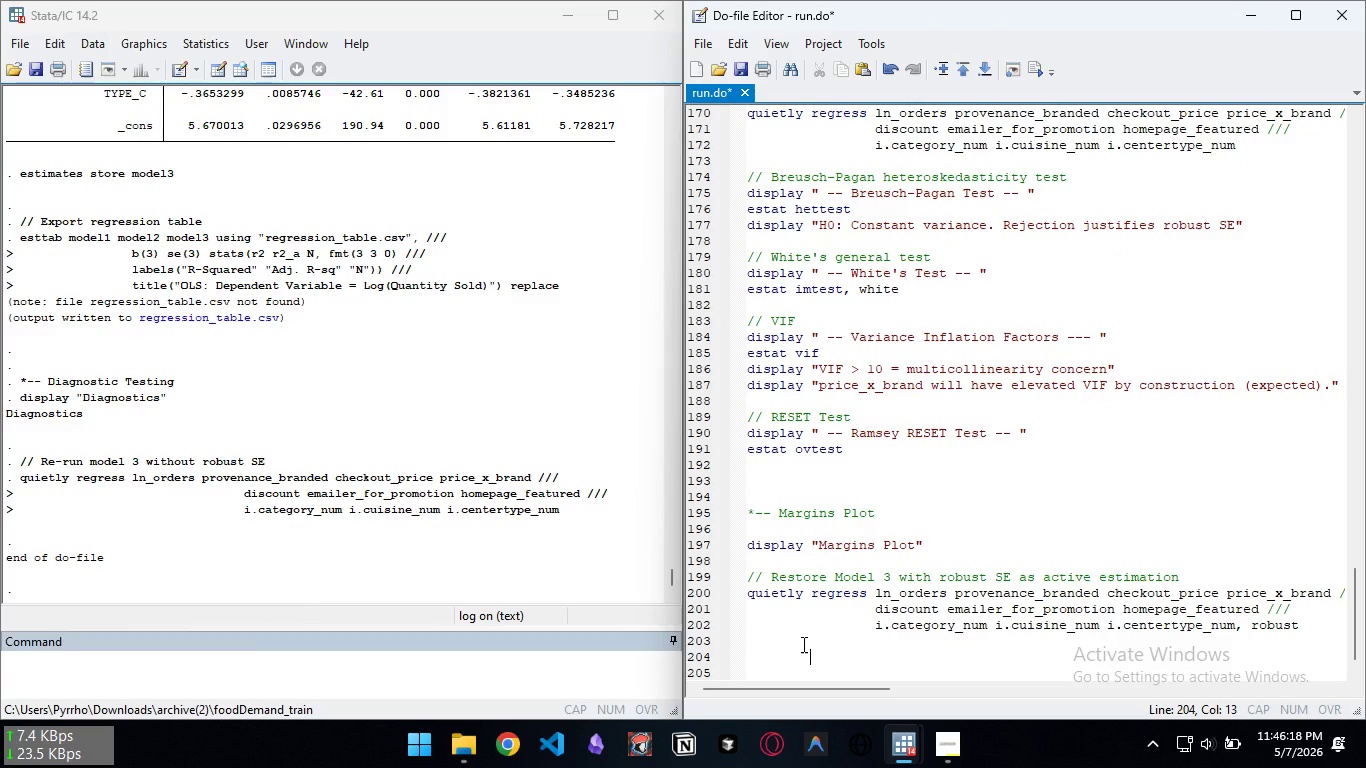 
key(Backspace)
key(Backspace)
key(Backspace)
key(Backspace)
type(// Predicted log-orders across the price)
 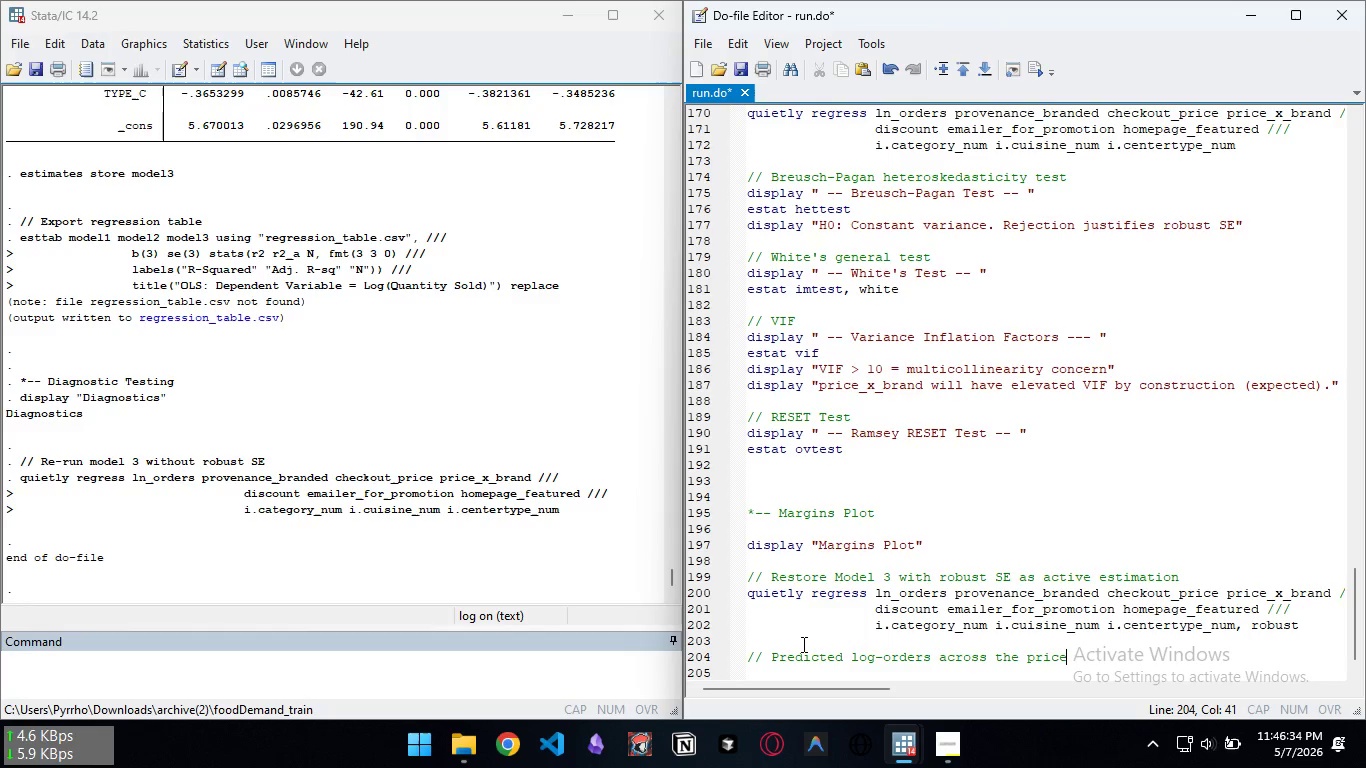 
type( ranfe f)
key(Backspace)
key(Backspace)
key(Backspace)
key(Backspace)
type(ge for branded vs generic)
 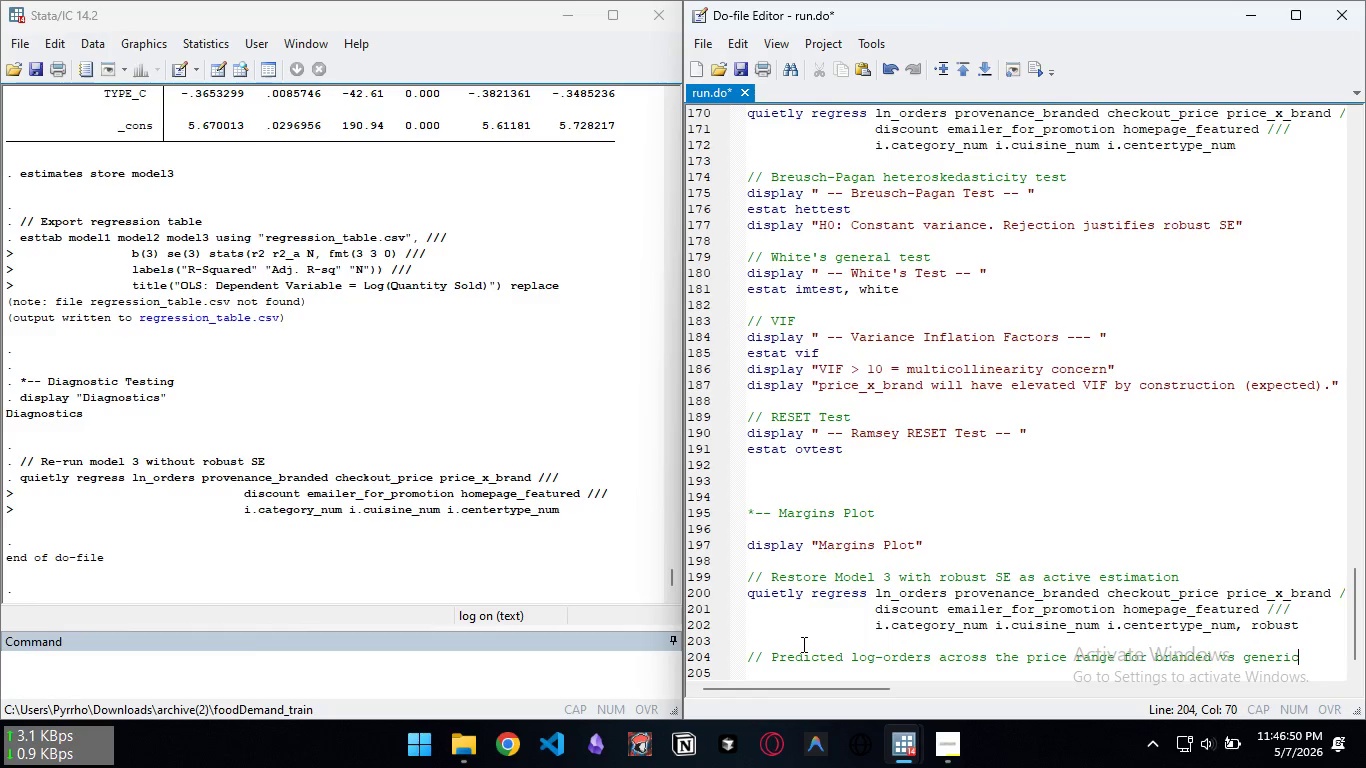 
wait(6.97)
 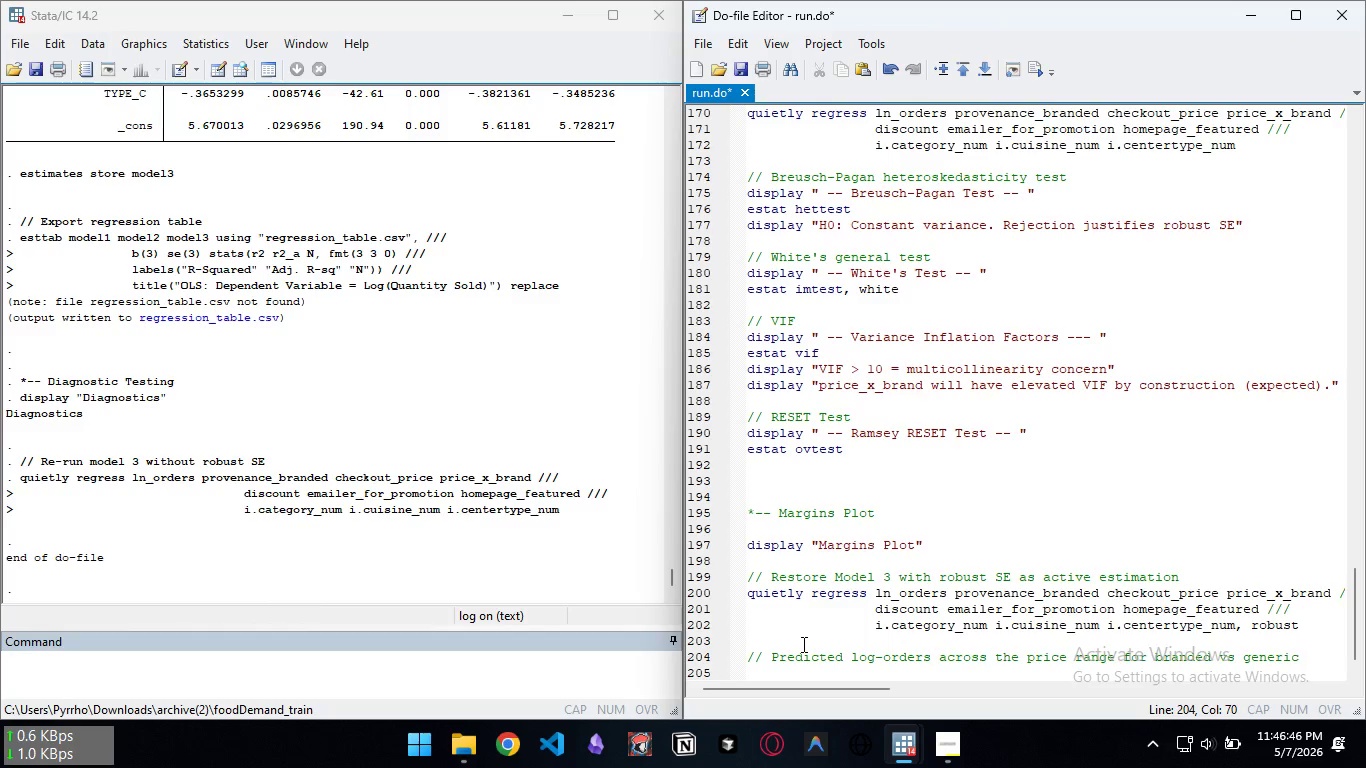 
key(Enter)
 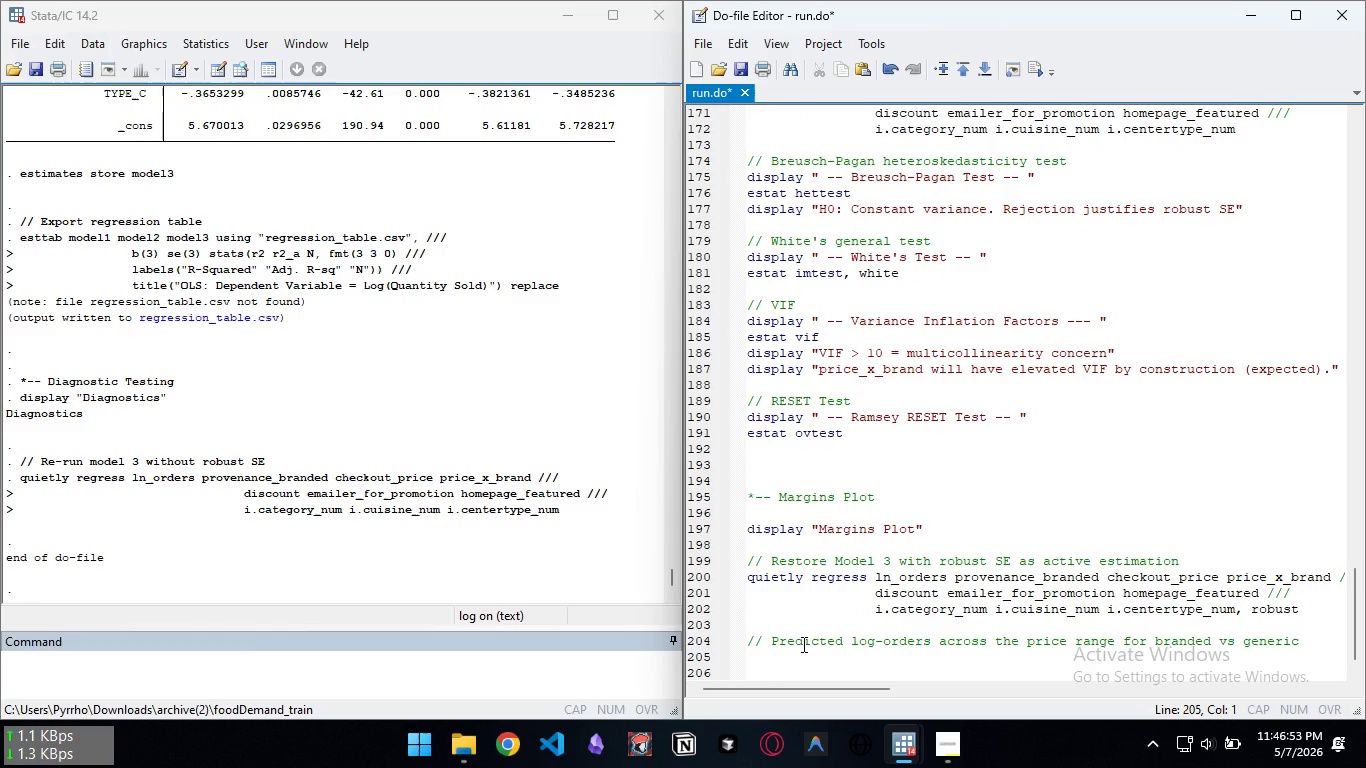 
type(sum )
 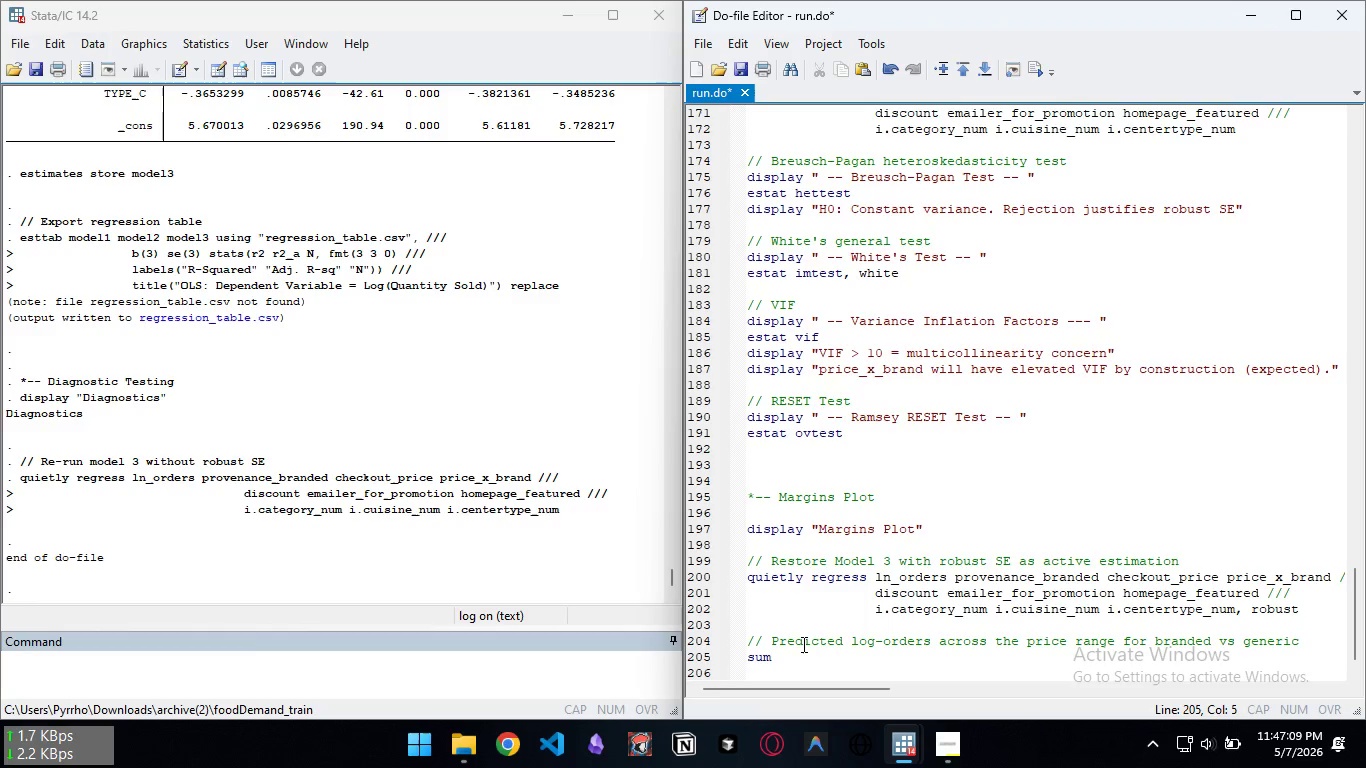 
wait(19.06)
 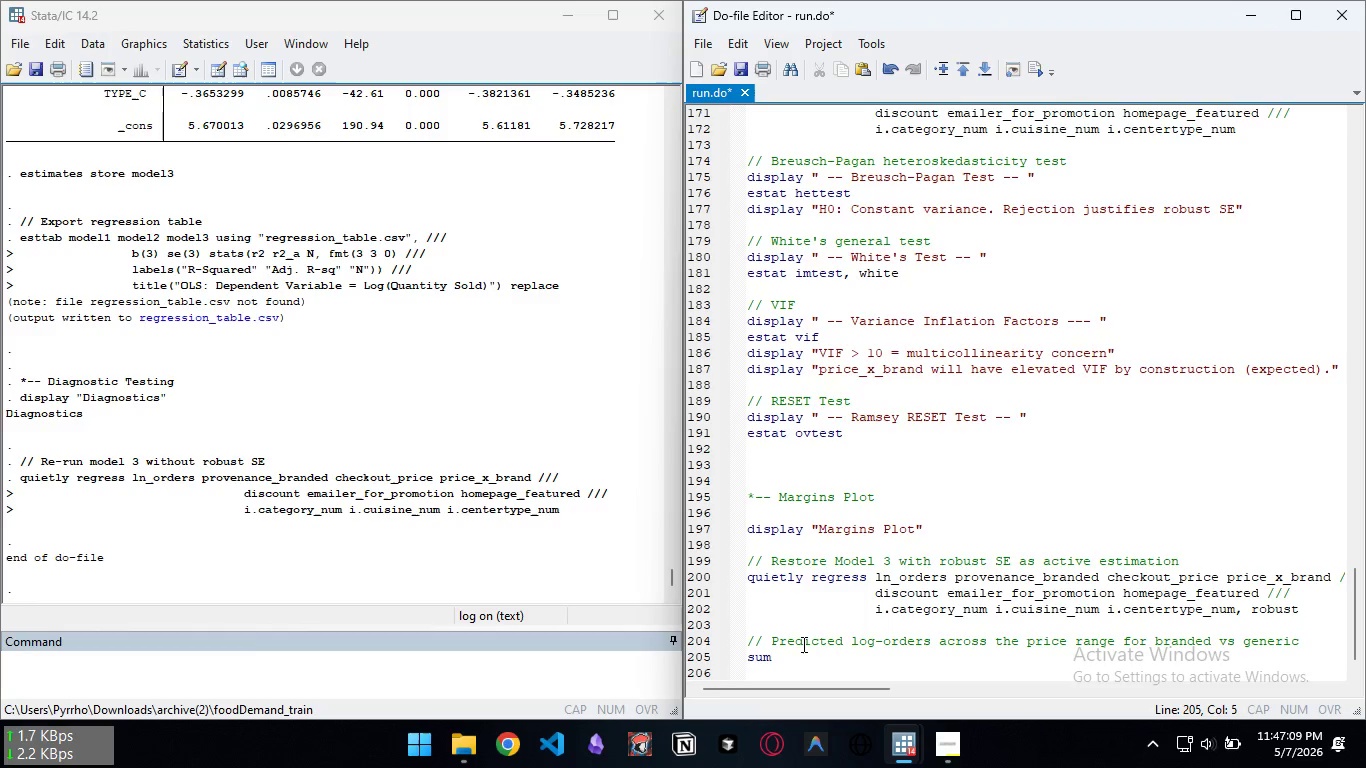 
type(checkotu)
key(Backspace)
key(Backspace)
type(ut_price, meanonly)
 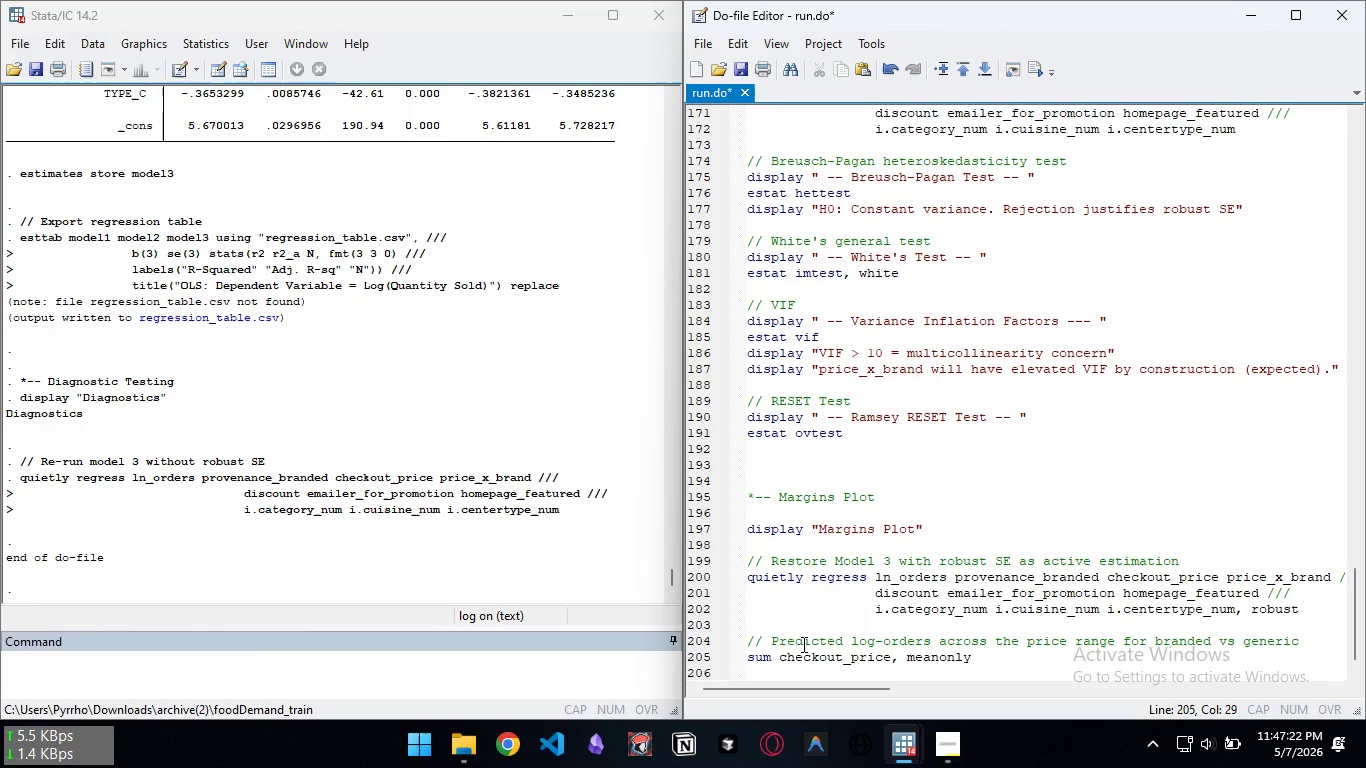 
key(Enter)
 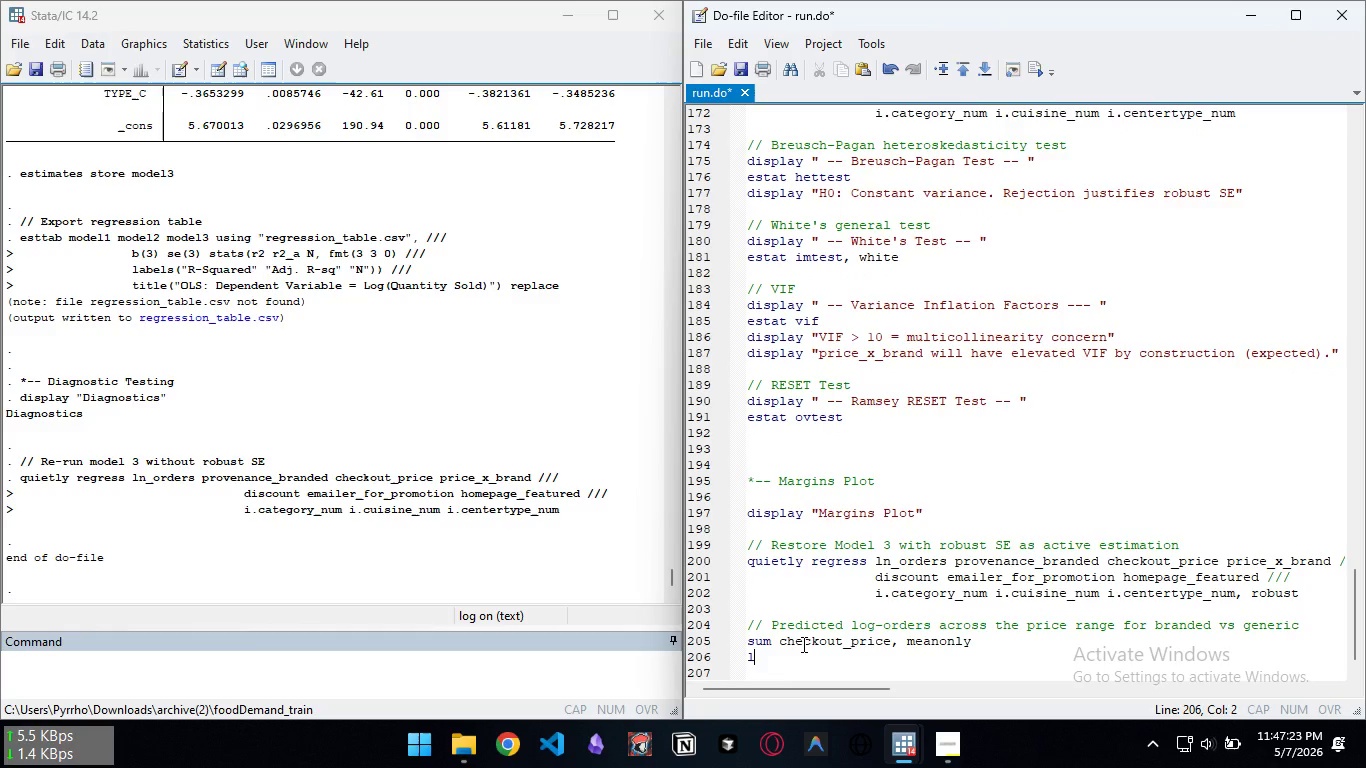 
type(local pmin = r(min))
 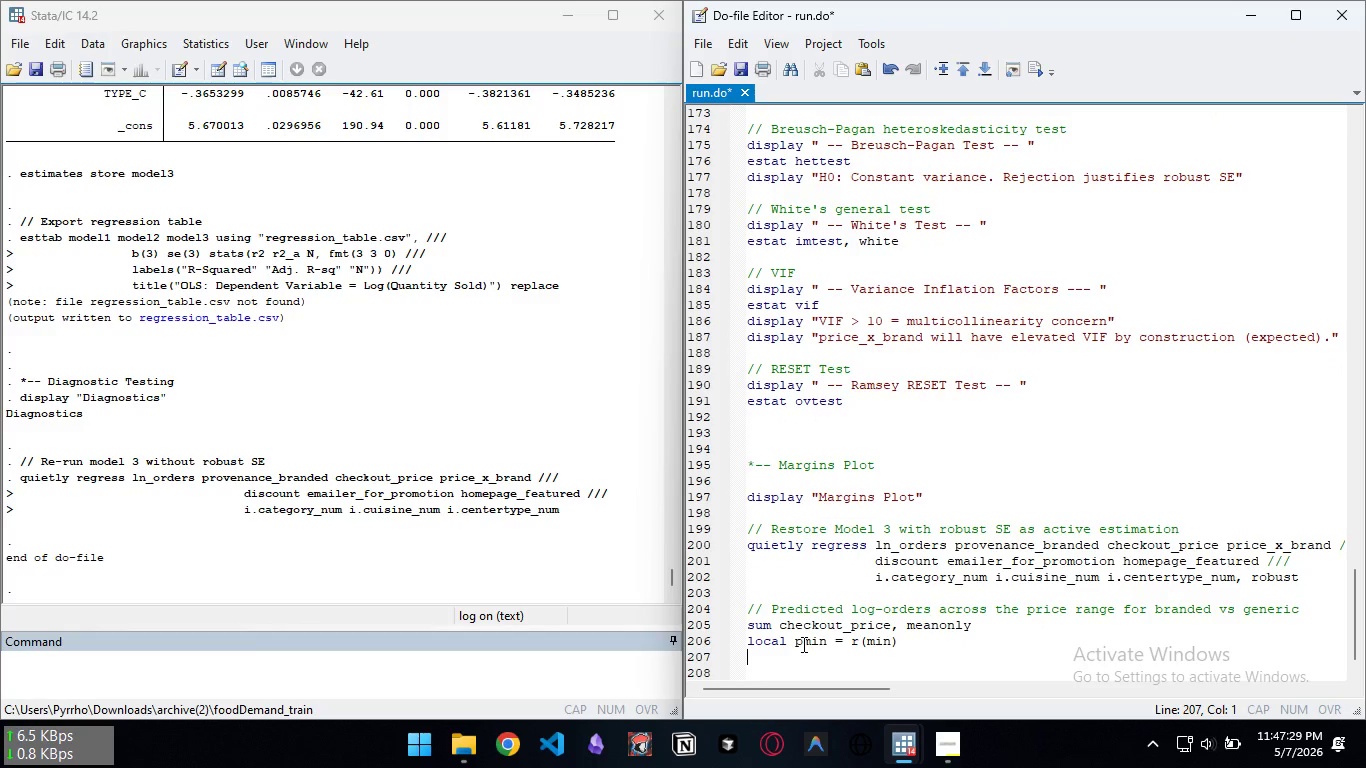 
 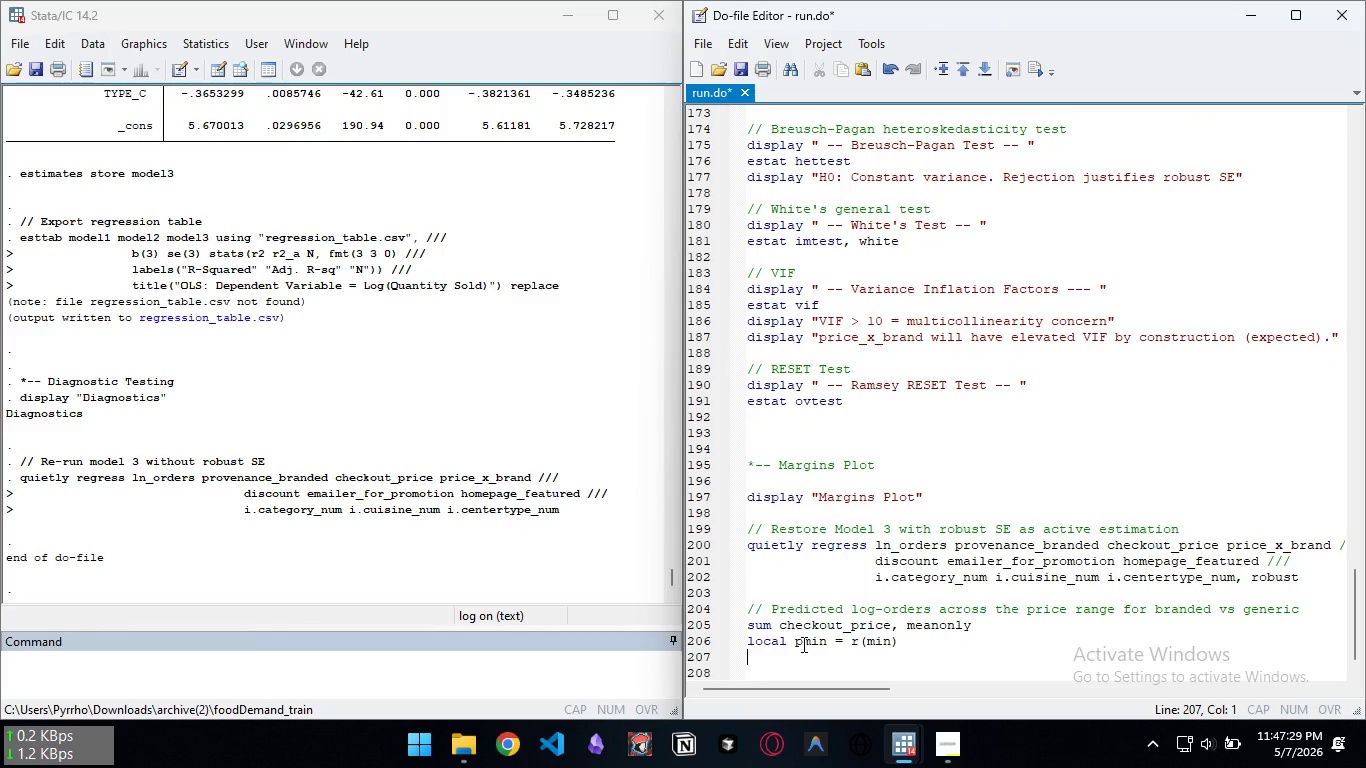 
key(Enter)
 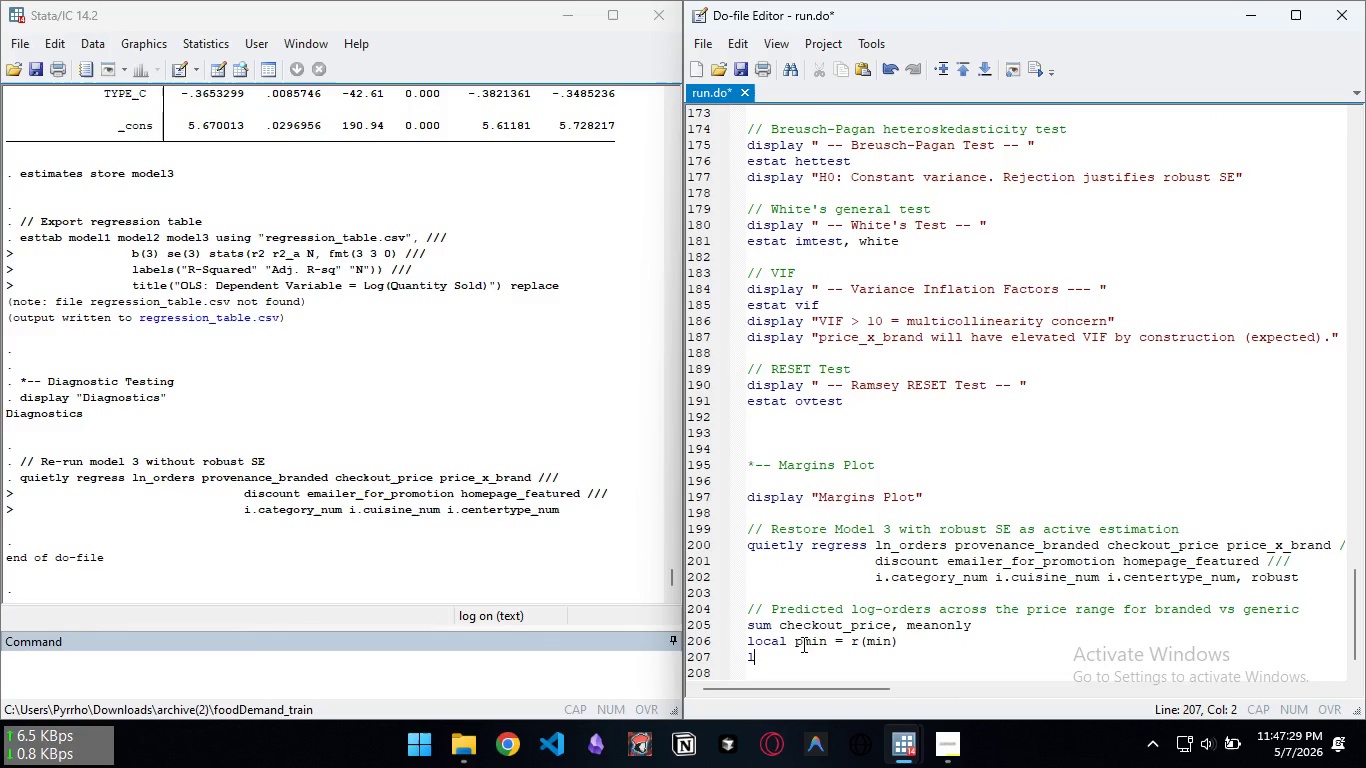 
type(local pmax = r(max))
 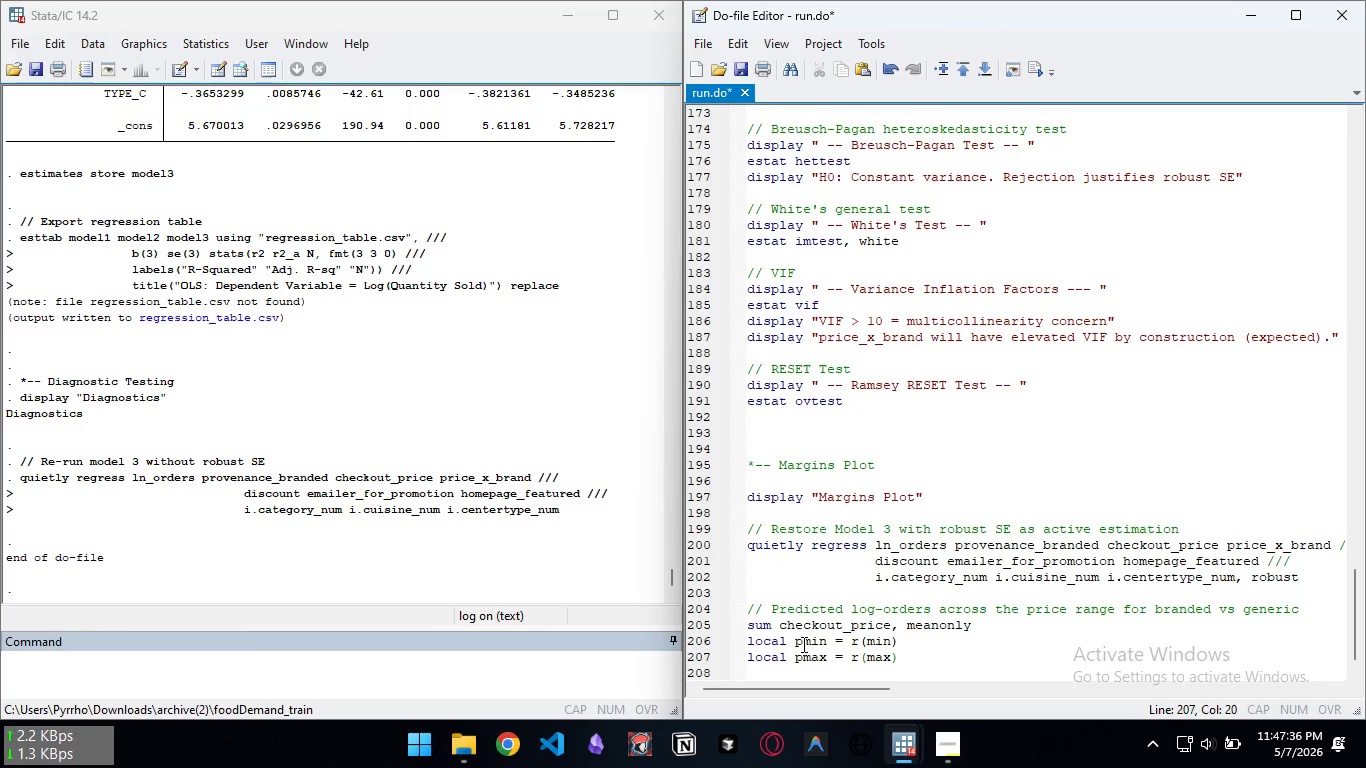 
key(Enter)
 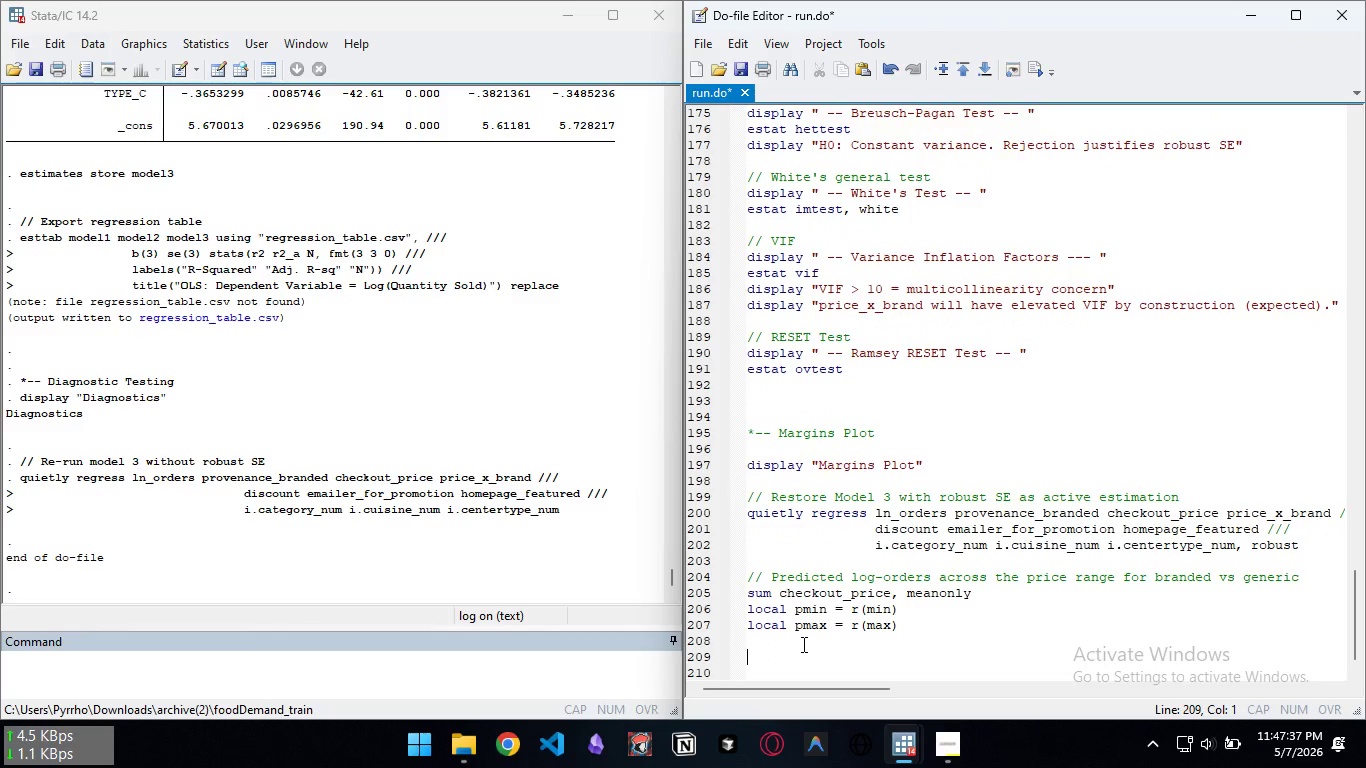 
key(Enter)
 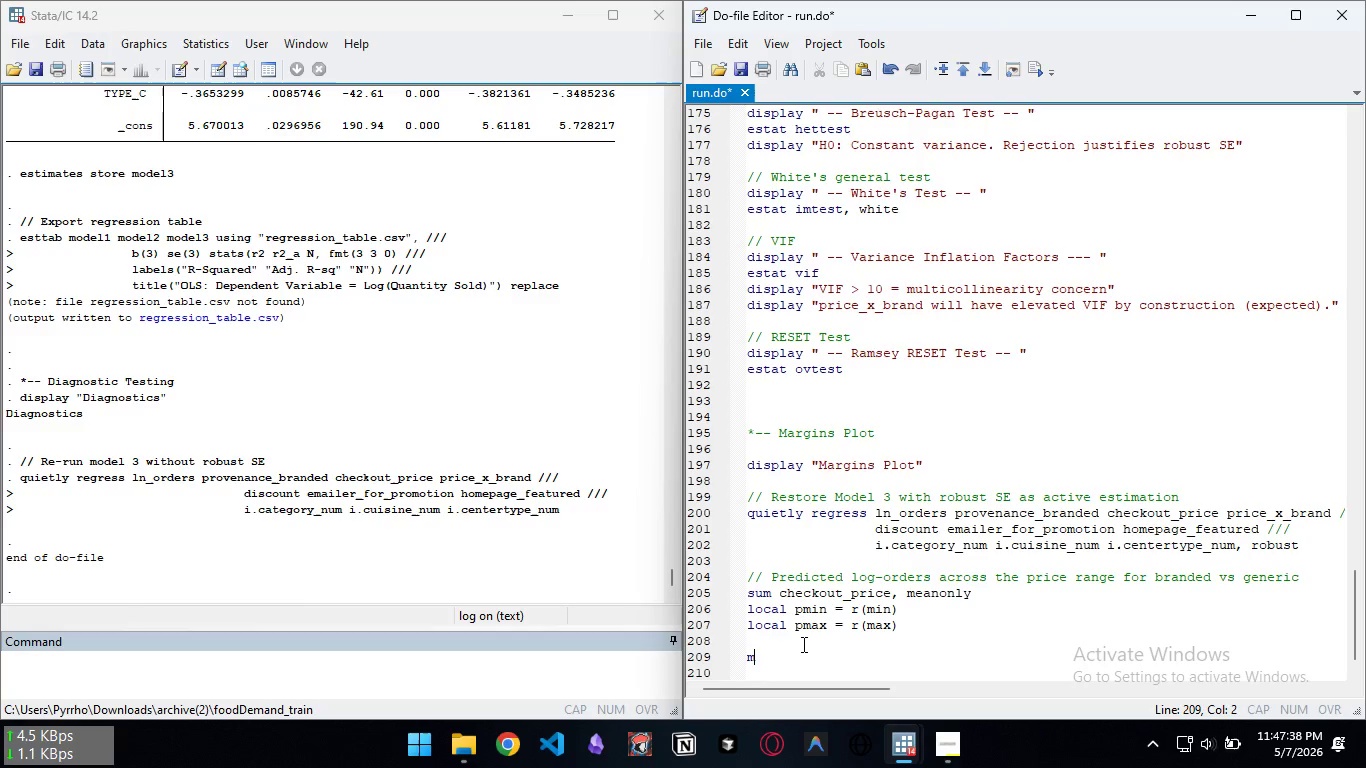 
type(margins proe)
key(Backspace)
type(venance )
key(Backspace)
type()bra)
key(Backspace)
key(Backspace)
key(Backspace)
key(Backspace)
type(_branded, ///)
 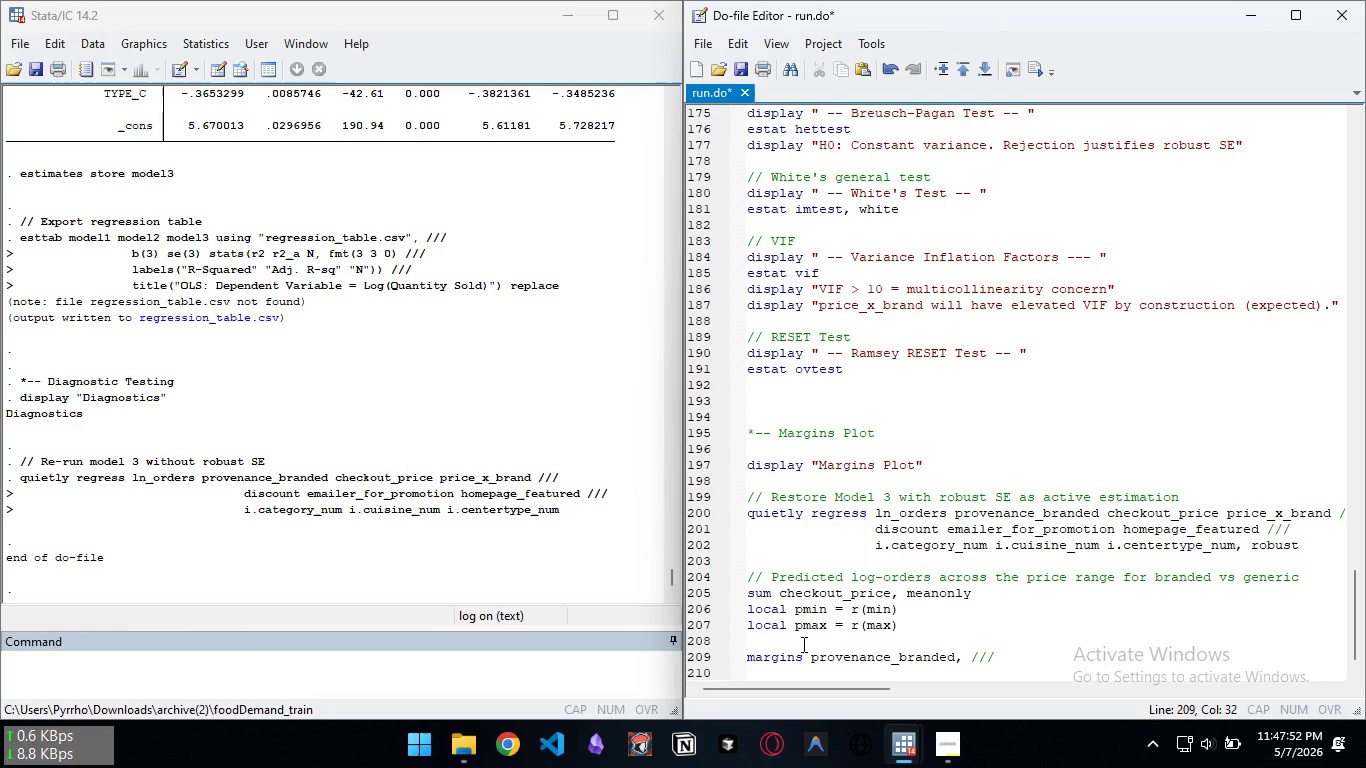 
key(Enter)
 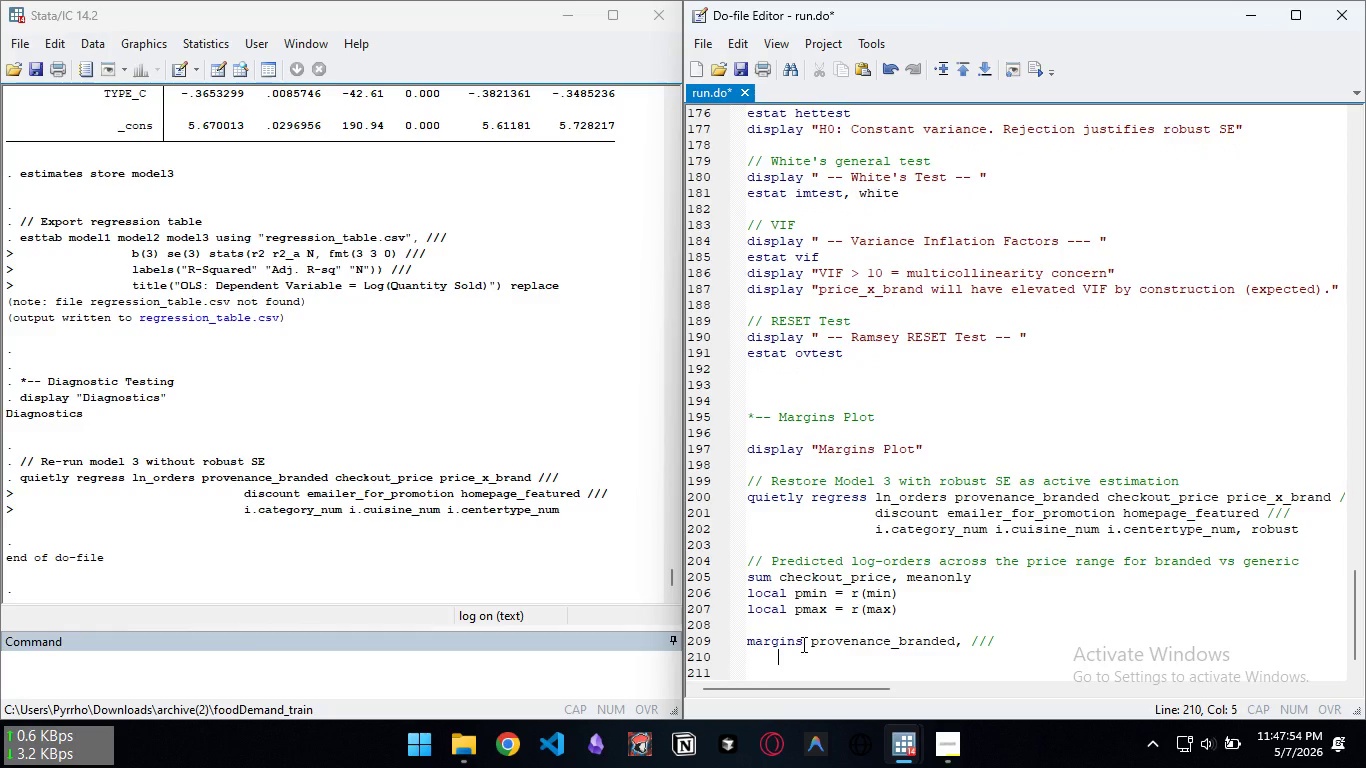 
key(Tab)
type(at(checkout_price=(`pmin)
 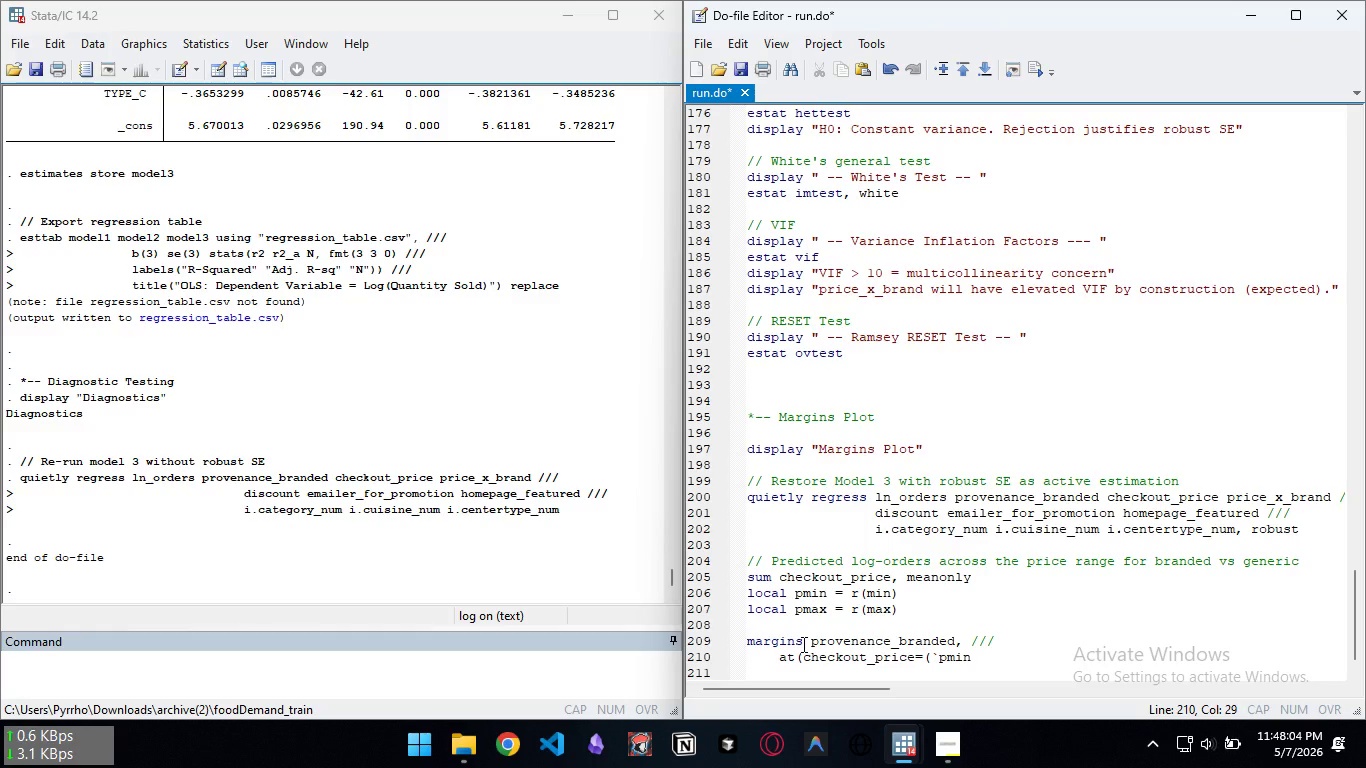 
type(;)
key(Backspace)
type('(50)`pmax')) ///)
 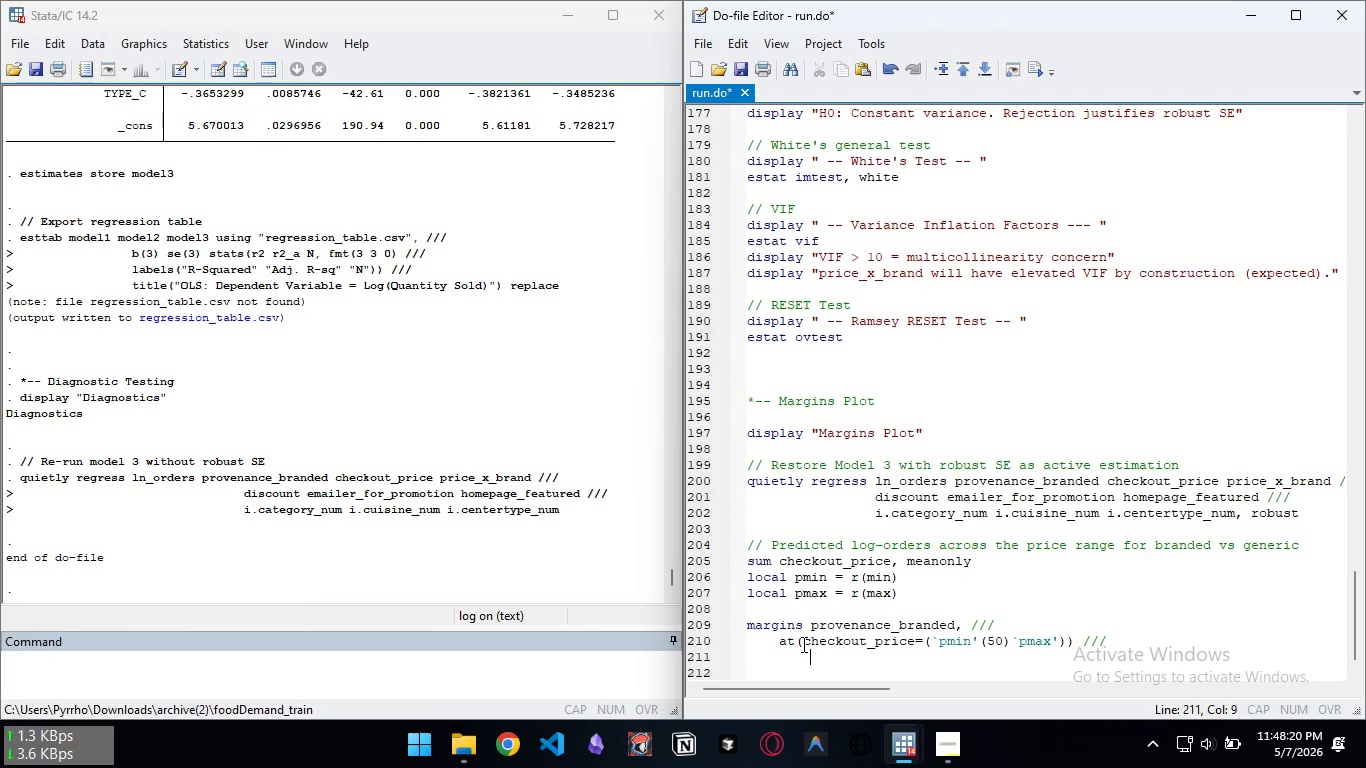 
 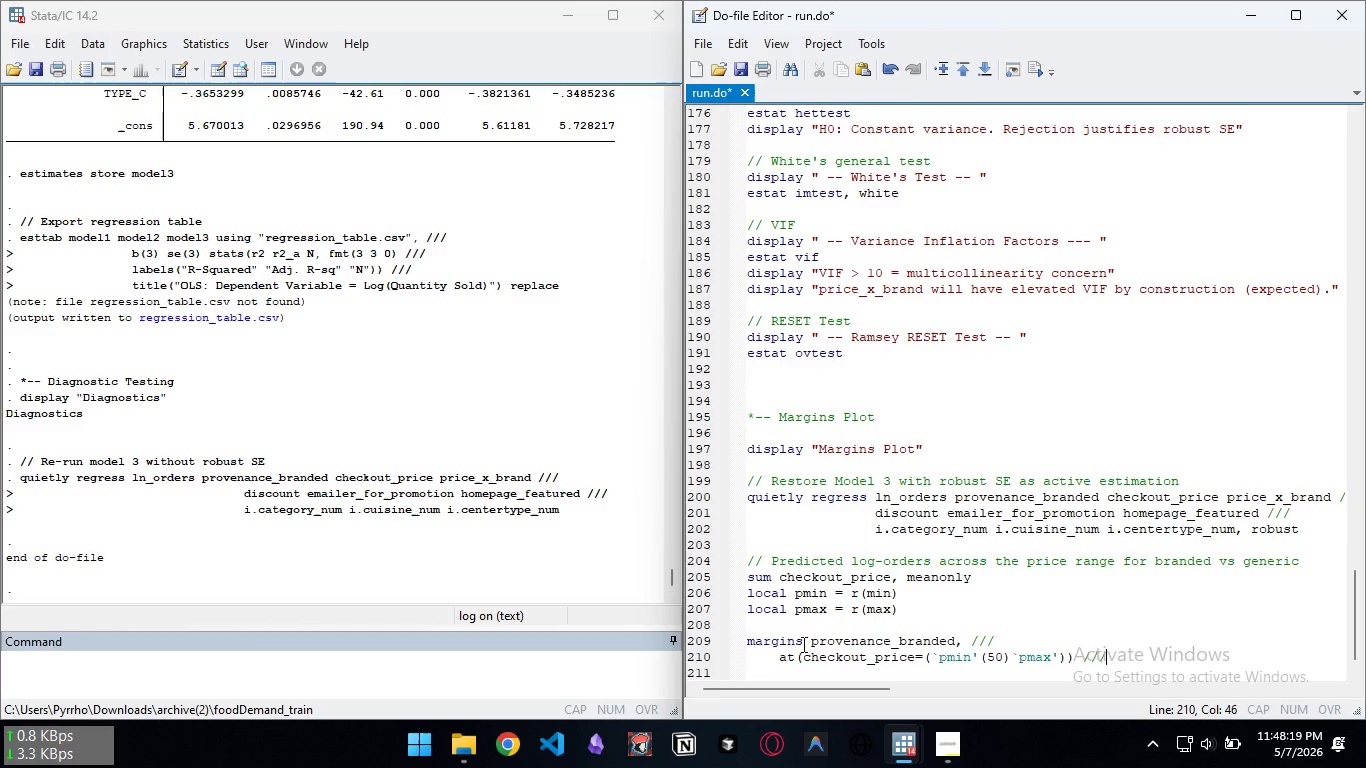 
key(Enter)
 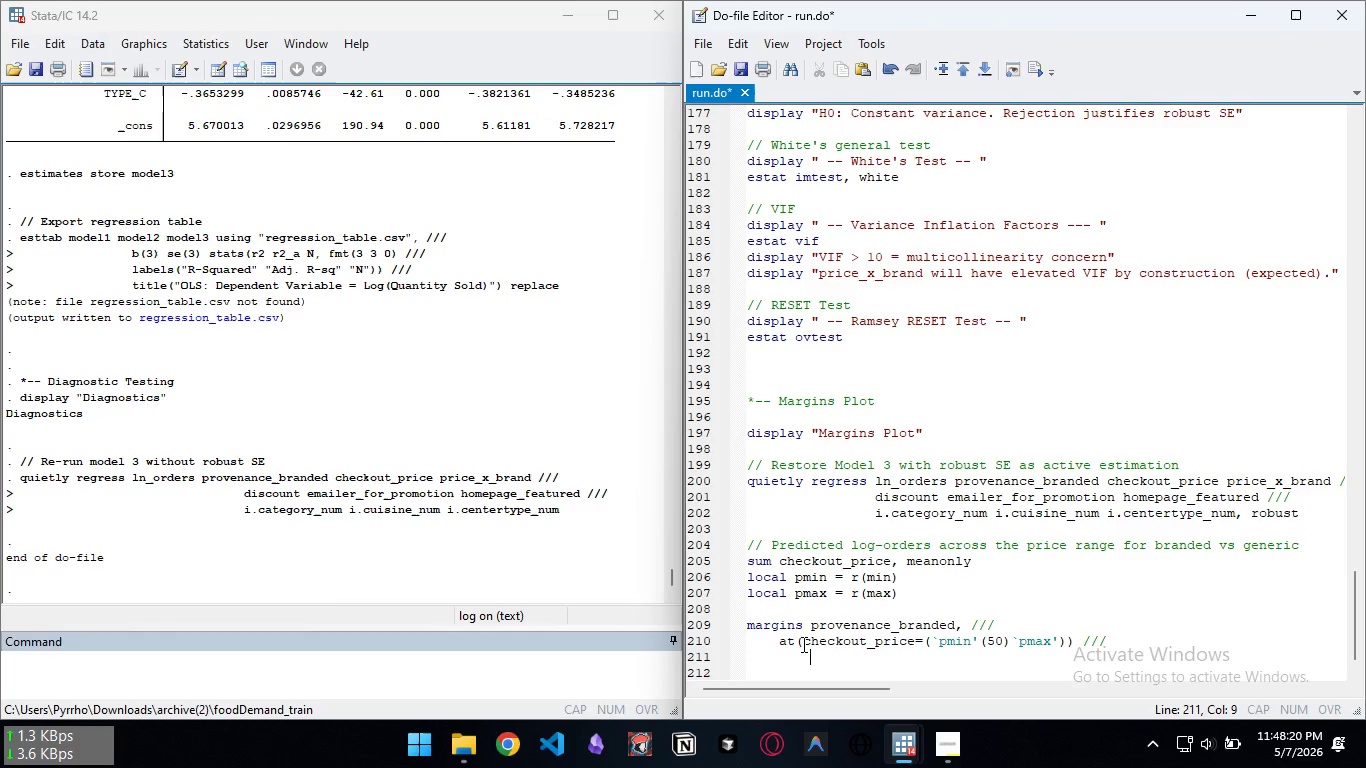 
key(Tab)
 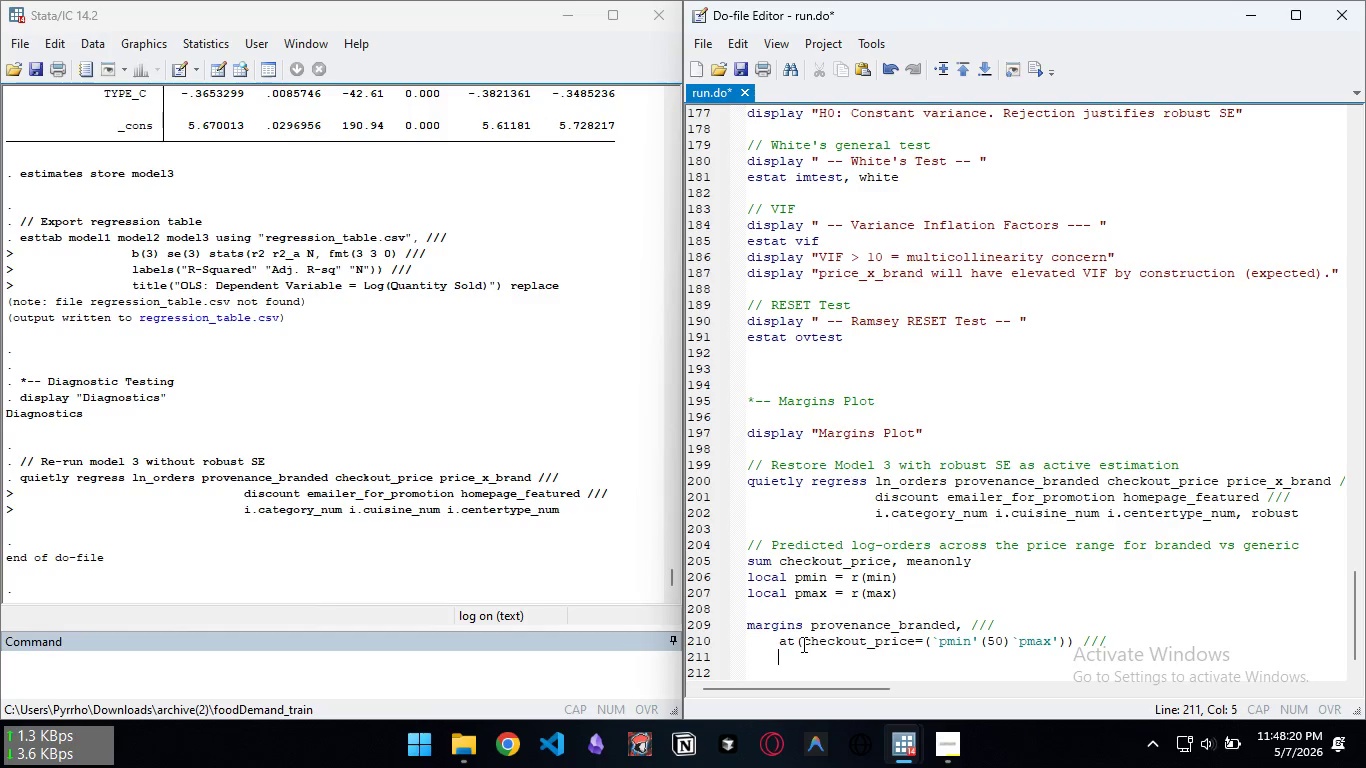 
key(Backspace)
 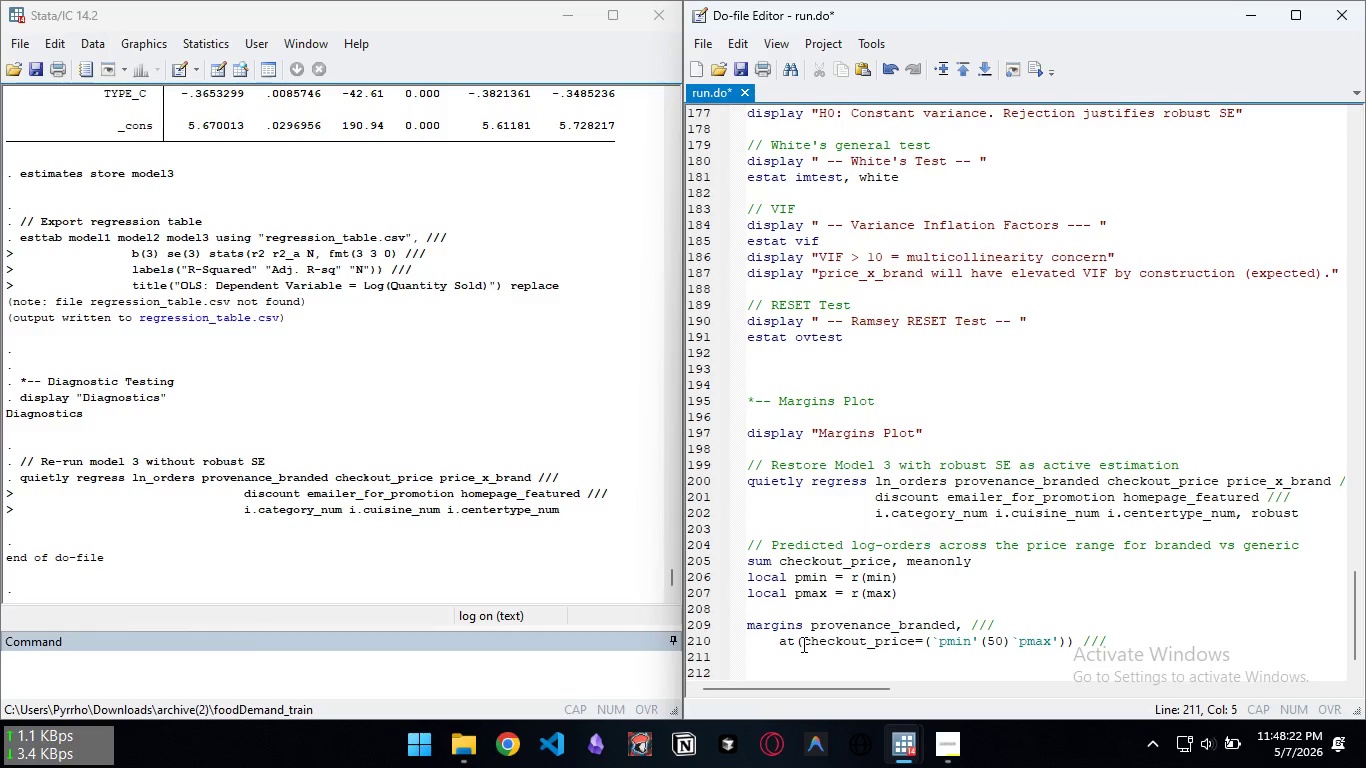 
type(at means vsquisj)
 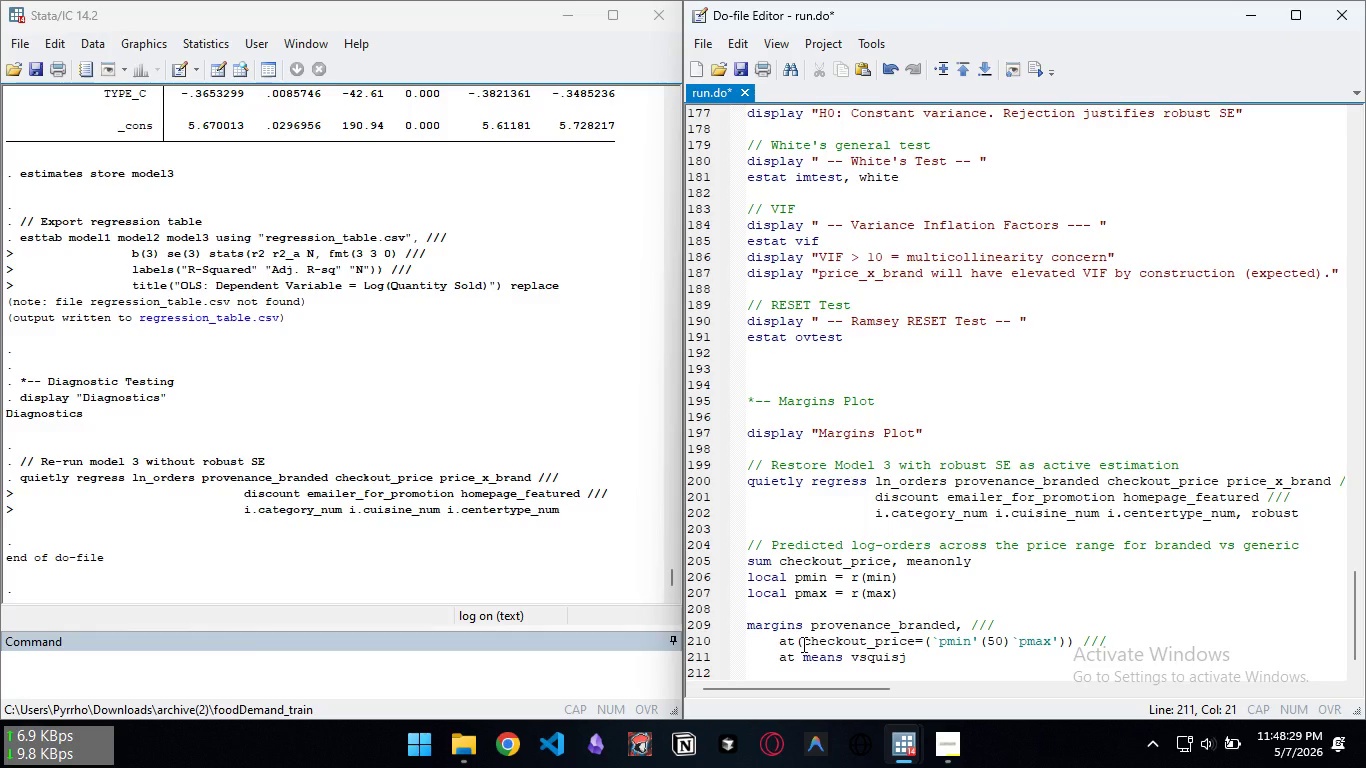 
key(Control+ArrowLeft)
 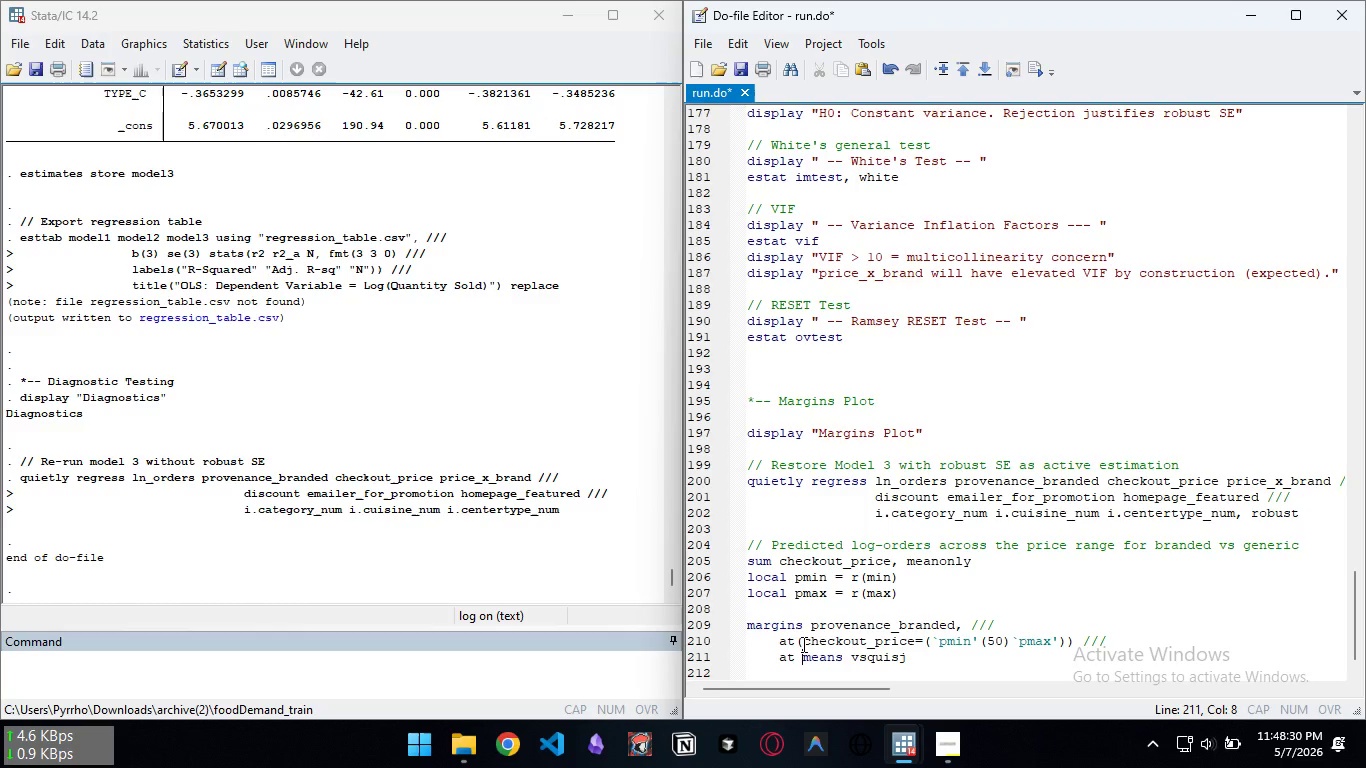 
key(Control+ArrowLeft)
 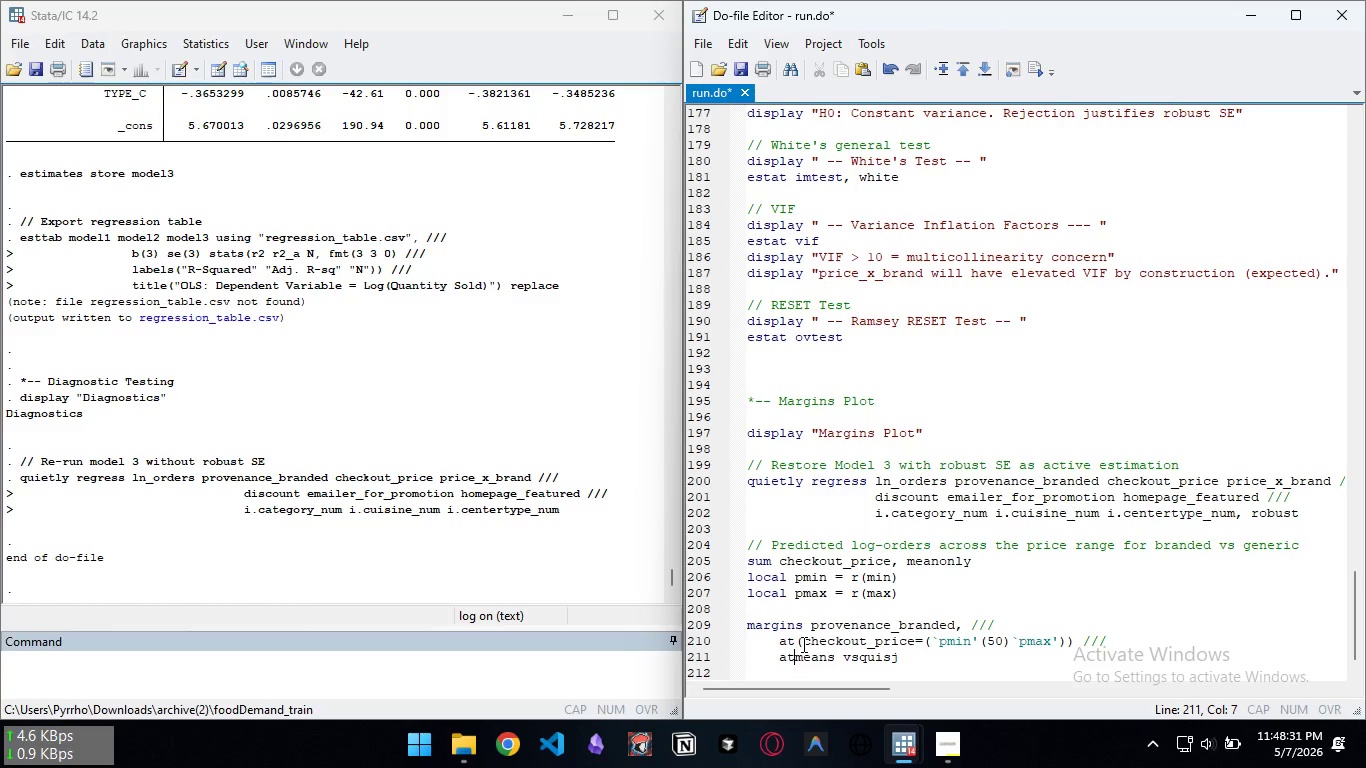 
key(Backspace)
 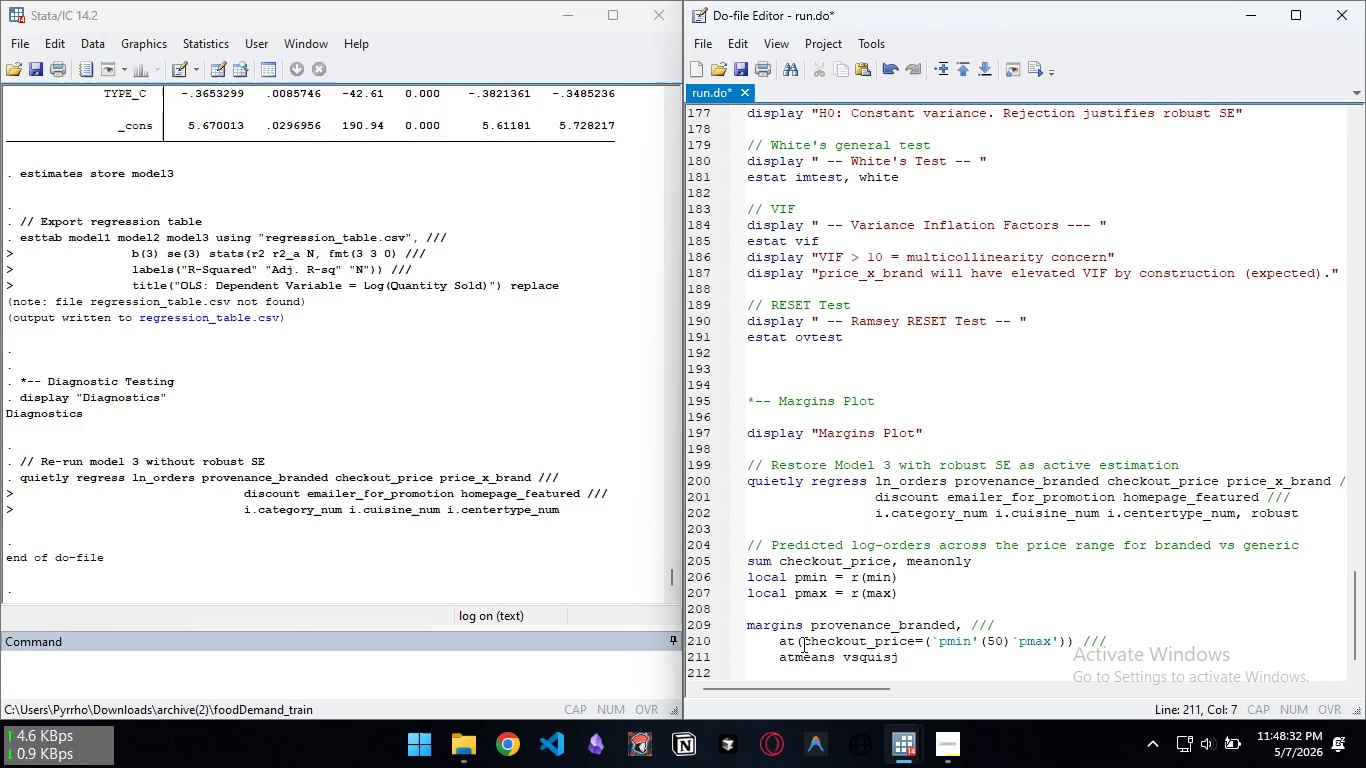 
key(End)
 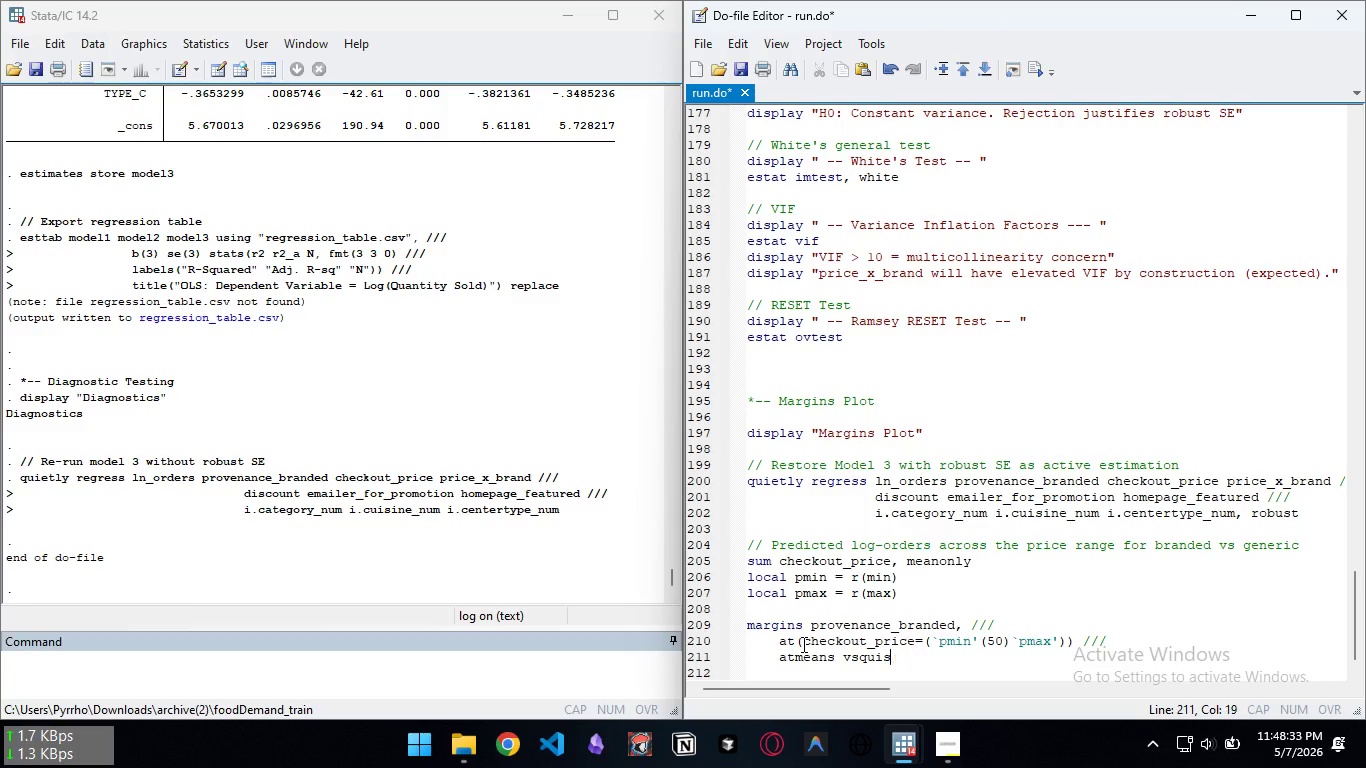 
key(Backspace)
 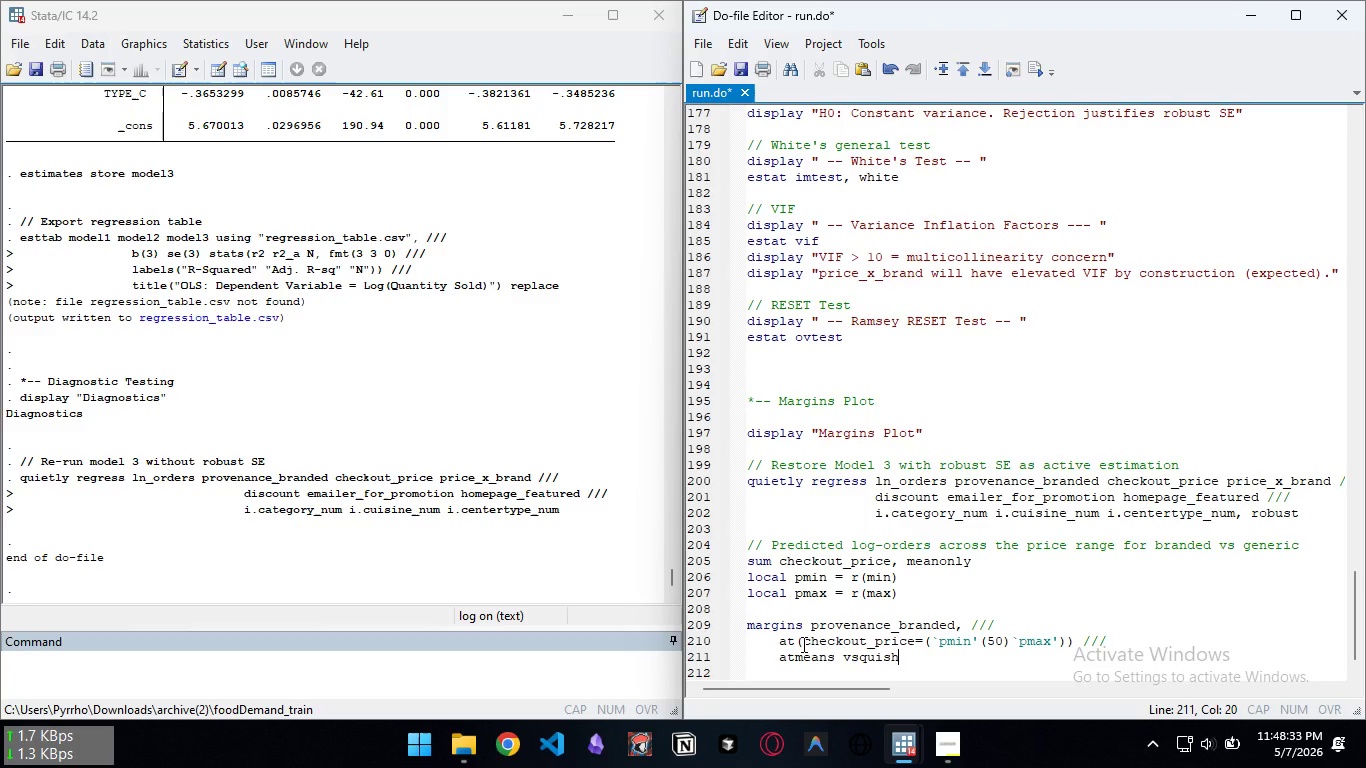 
key(H)
 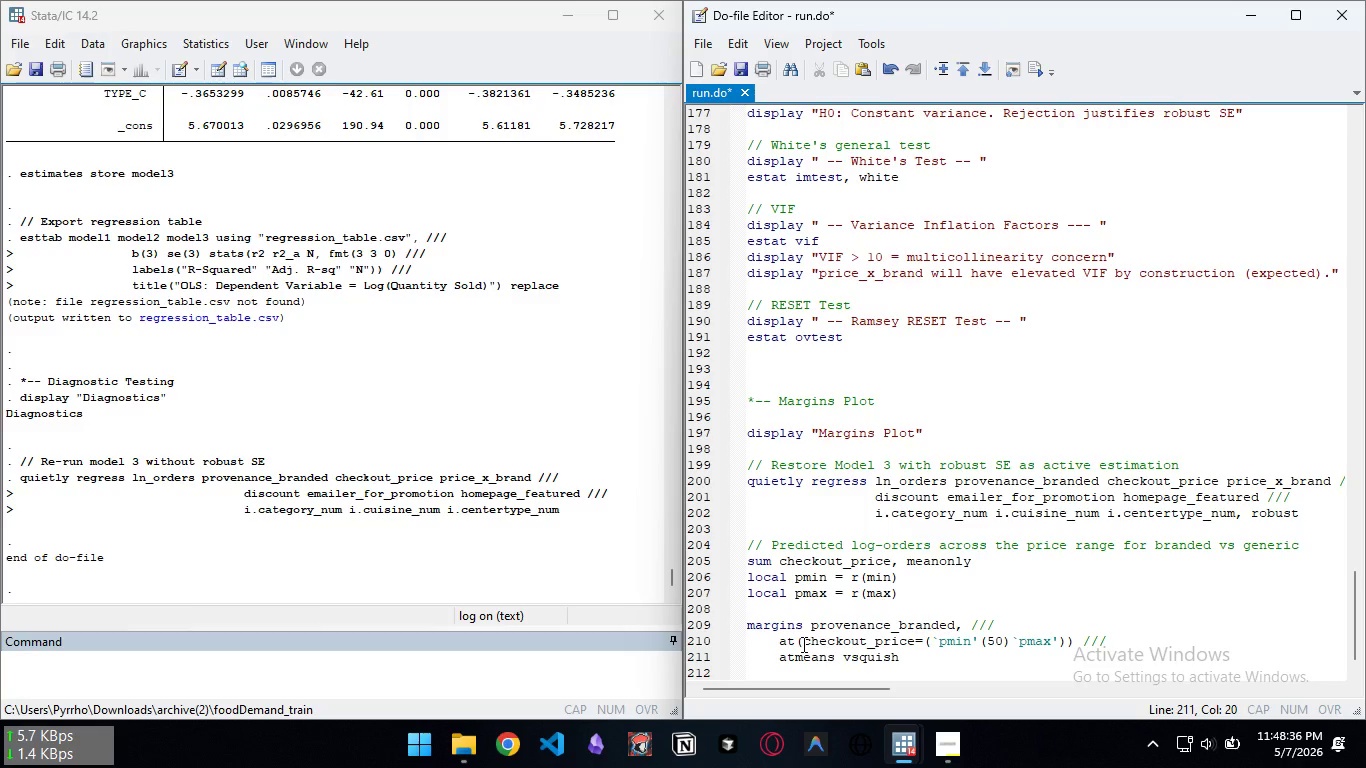 
wait(8.09)
 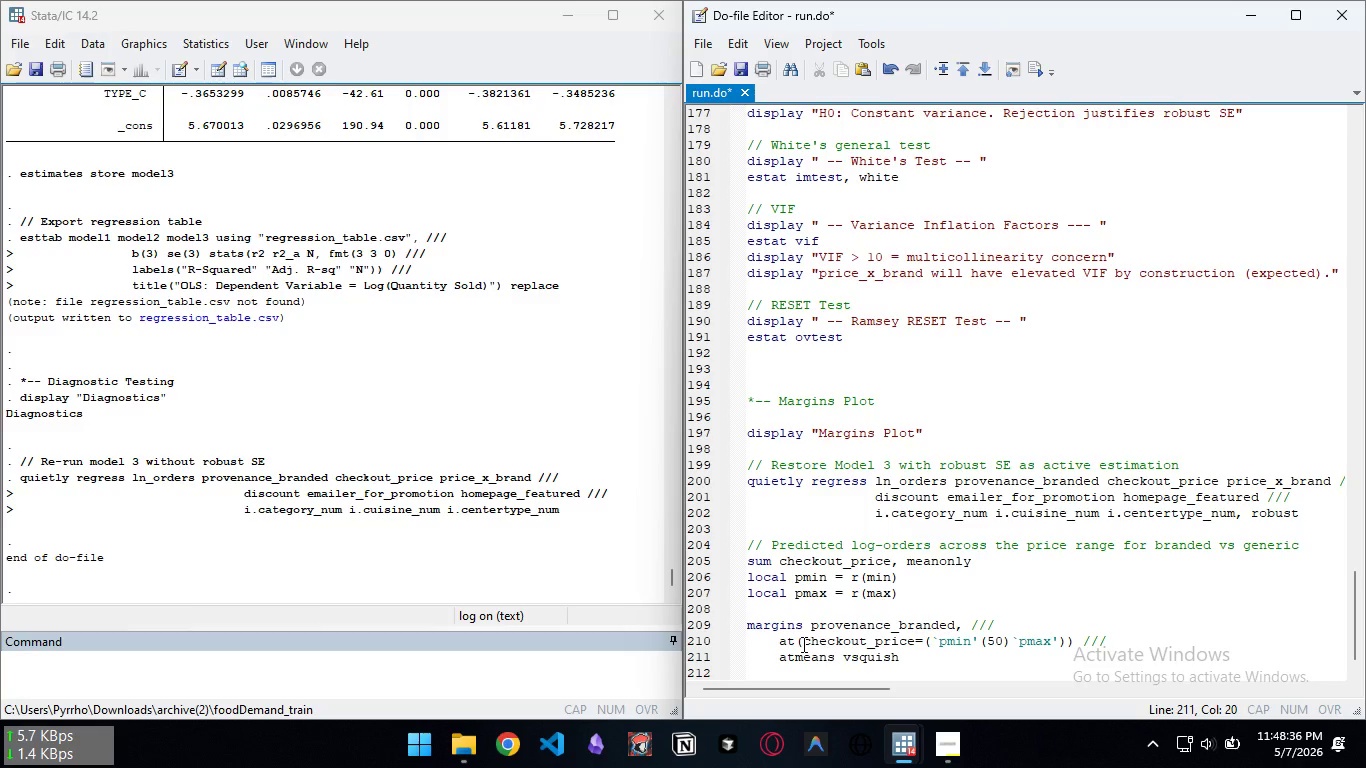 
scroll: coordinate [971, 542], scroll_direction: up, amount: 3.0
 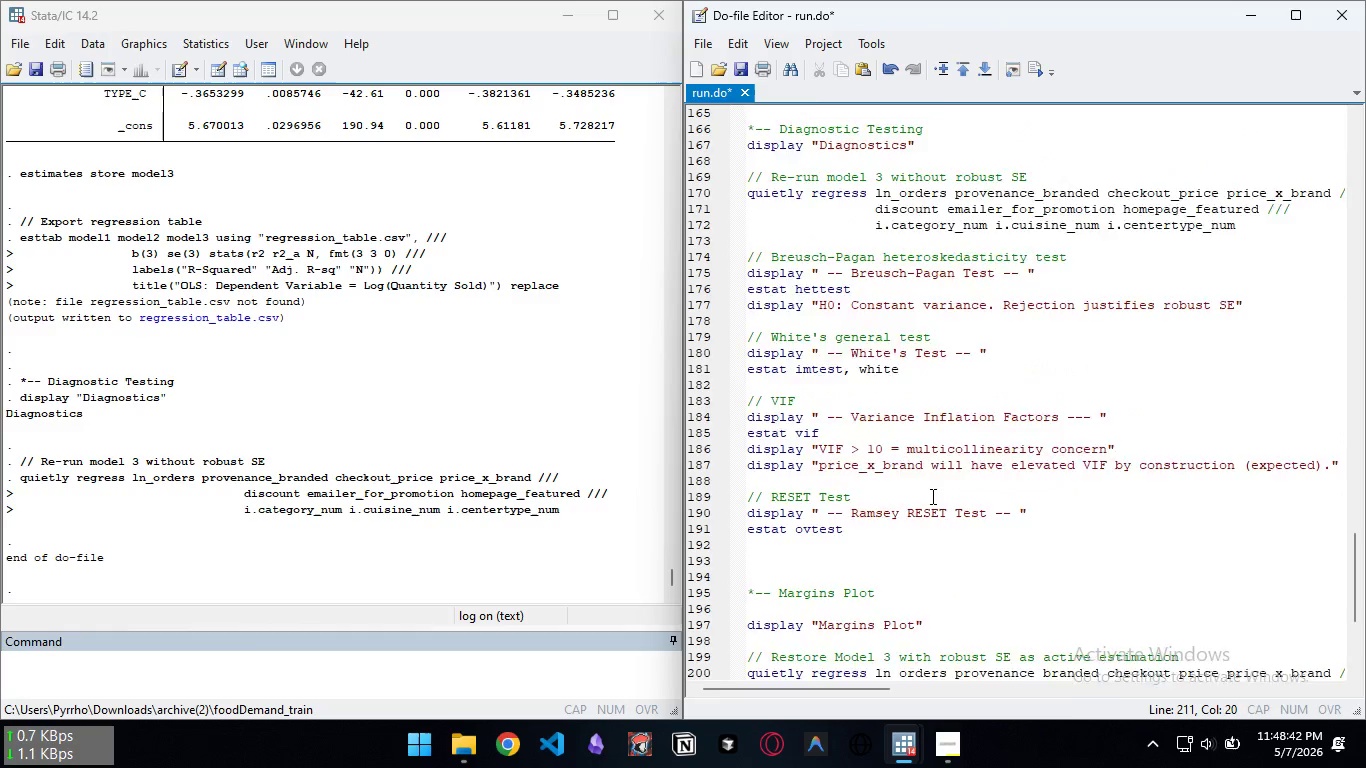 
scroll: coordinate [930, 497], scroll_direction: down, amount: 9.0
 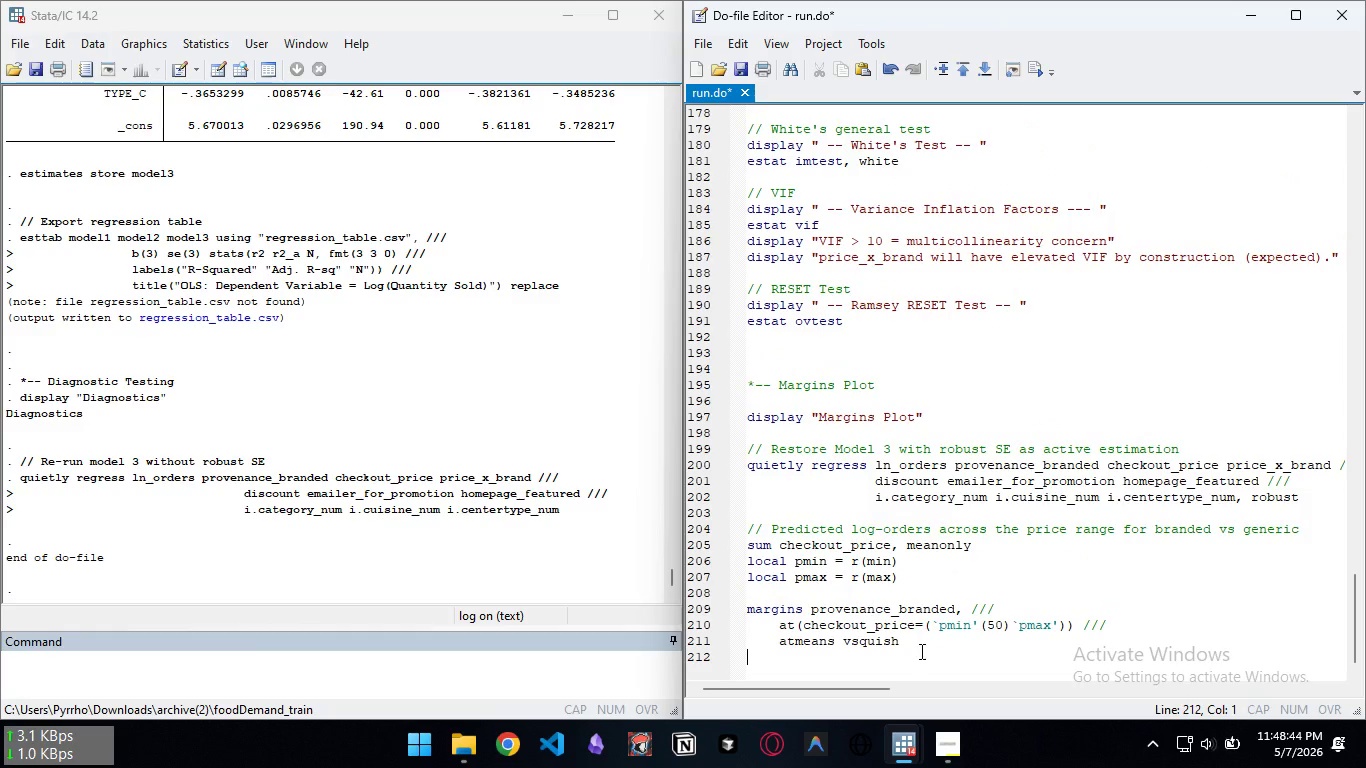 
left_click([920, 651])
 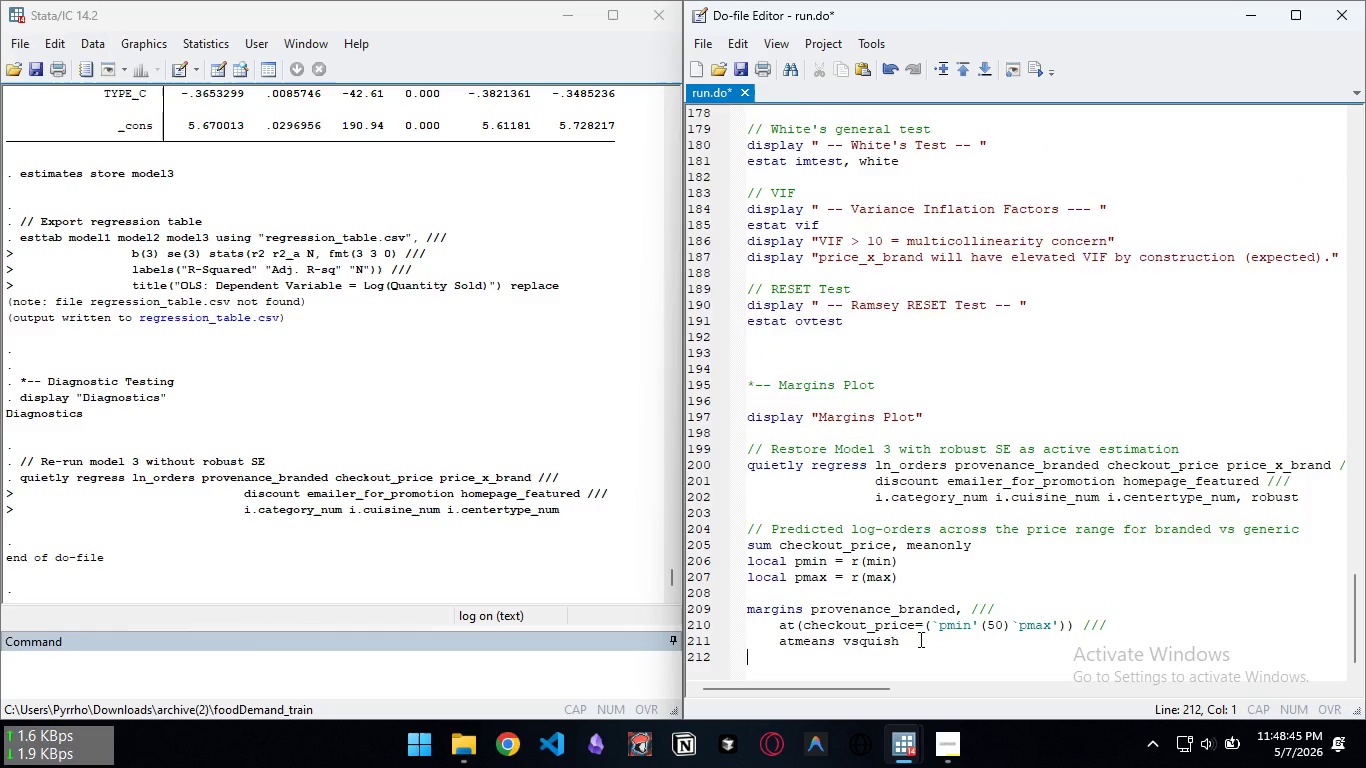 
key(Enter)
 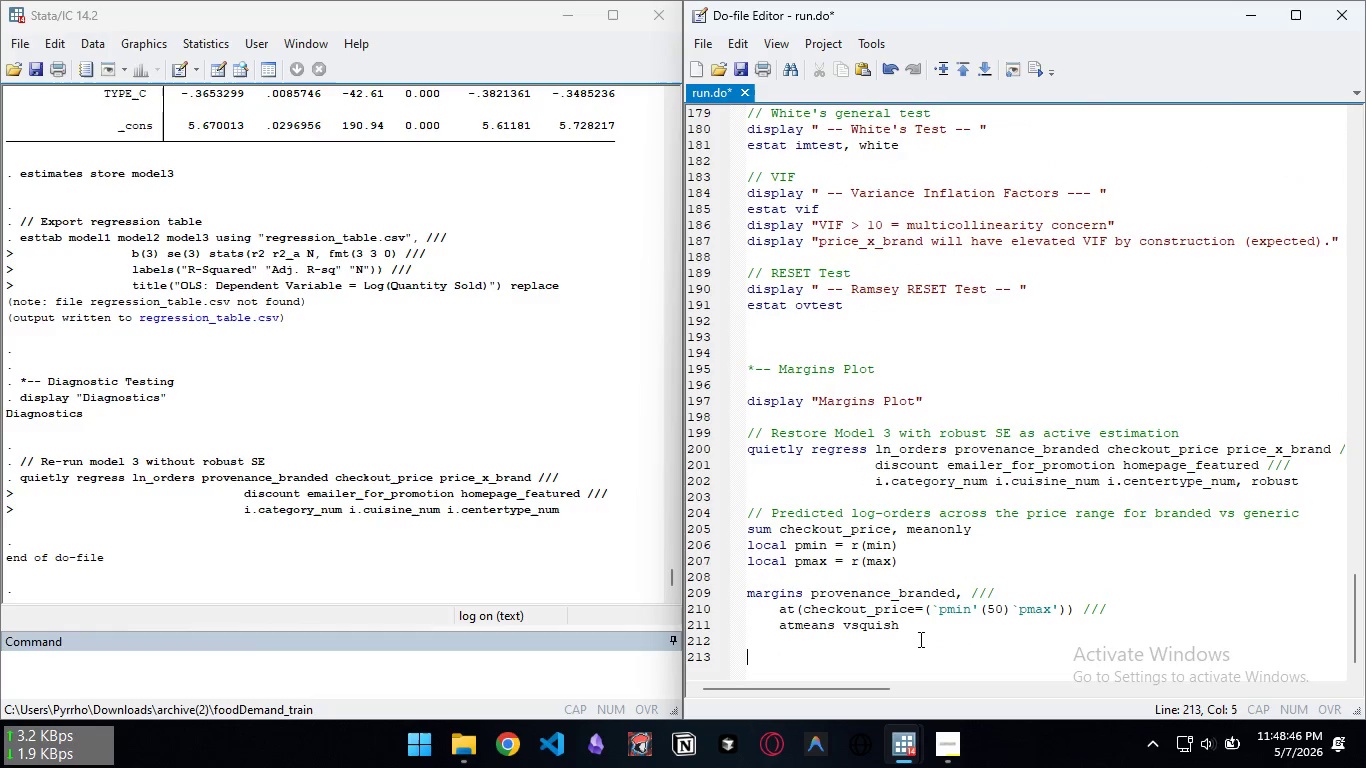 
key(Backspace)
 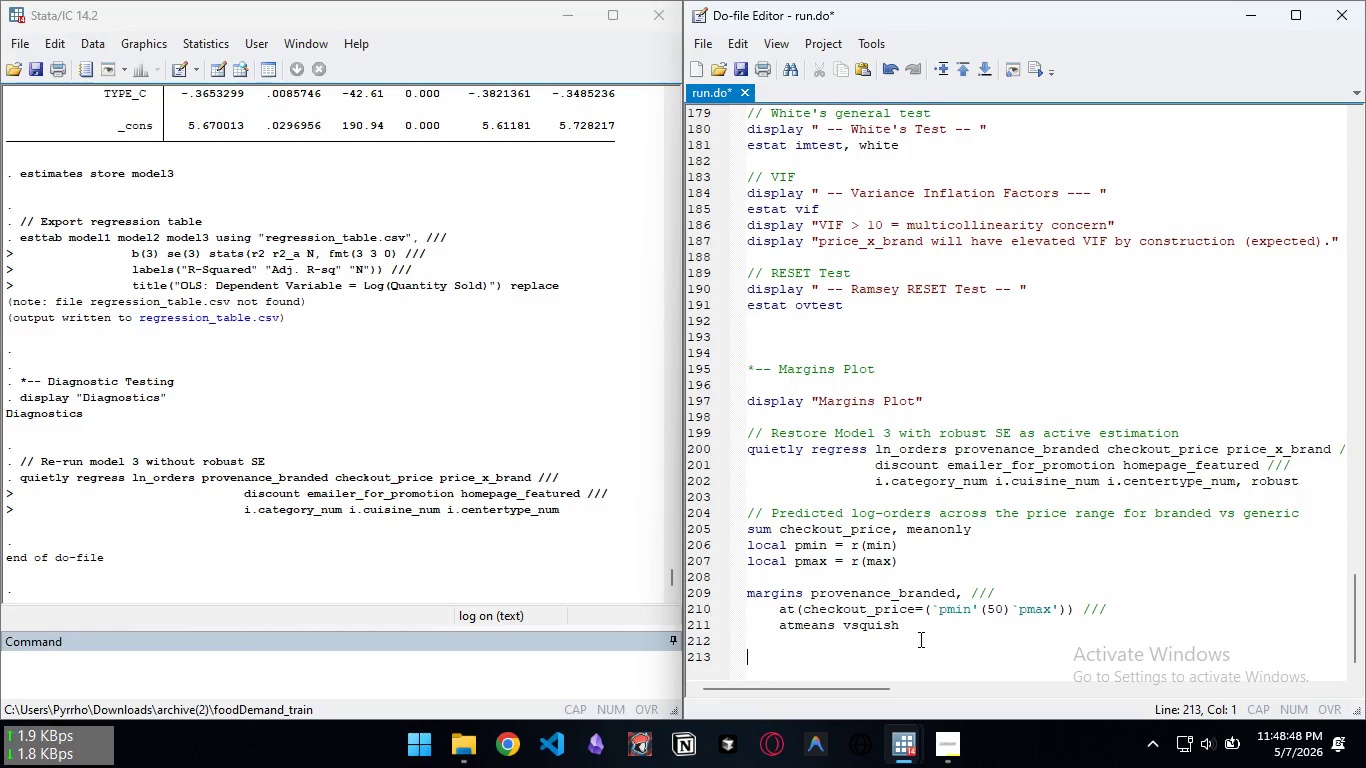 
key(Enter)
 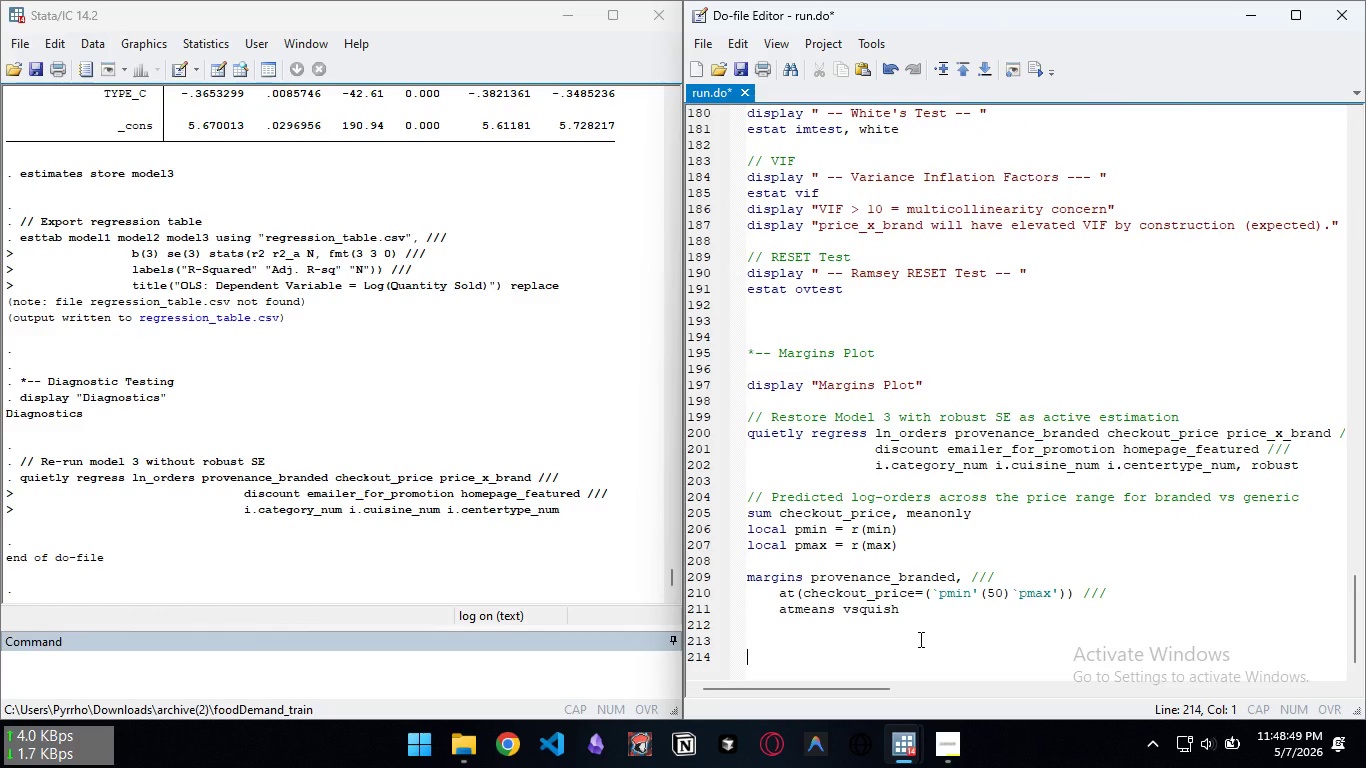 
key(Backspace)
type(// Visualization )
key(Backspace)
type(: )
key(Backspace)
key(Backspace)
type( 3 )
key(Backspace)
type(: Margins plot)
 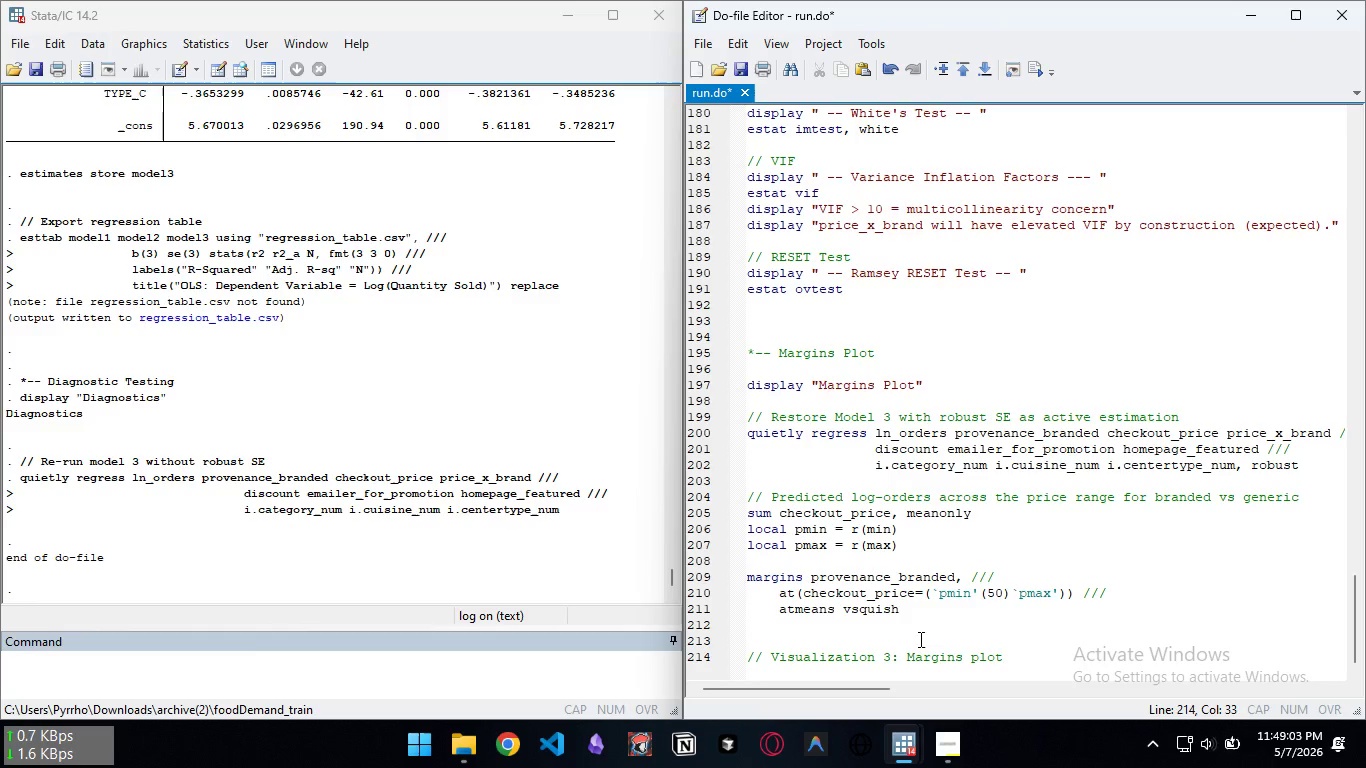 
key(Enter)
 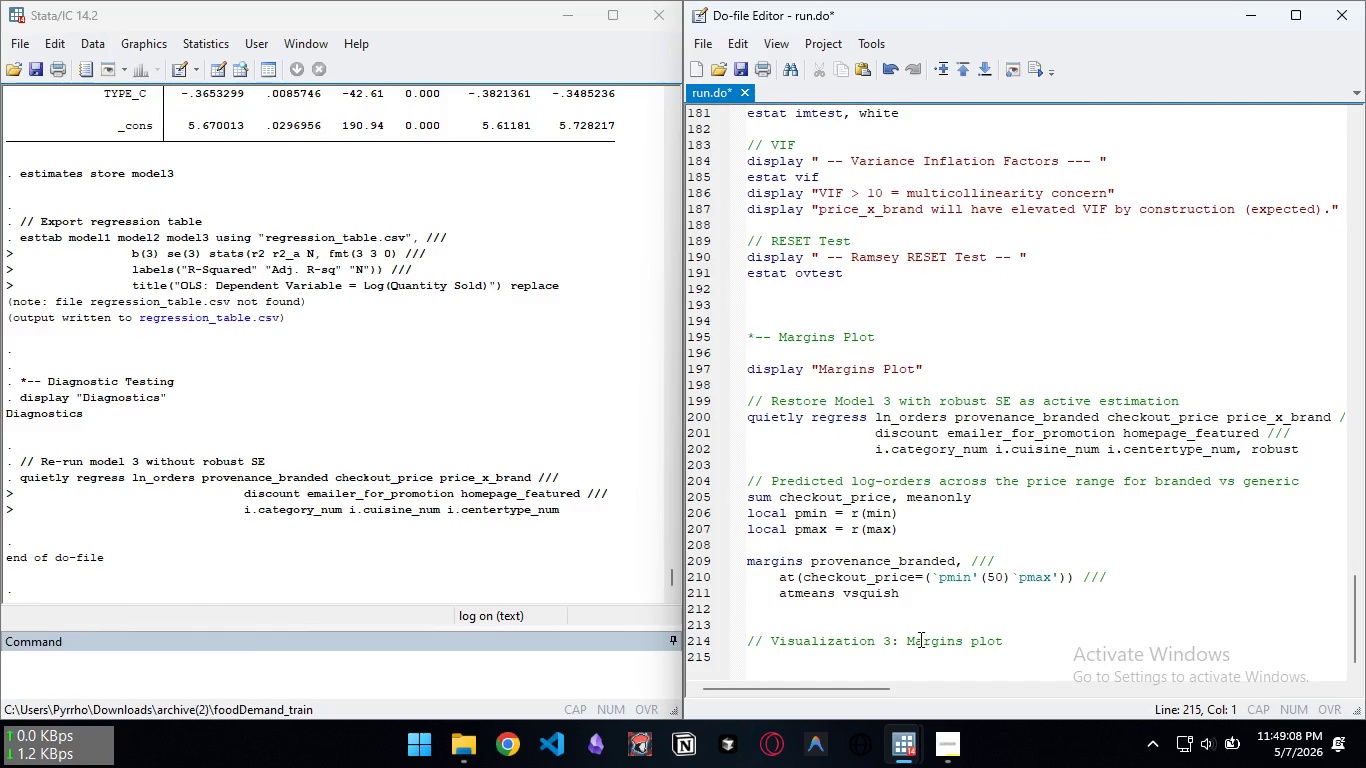 
type(marginsplot )
key(Backspace)
type(, ///)
 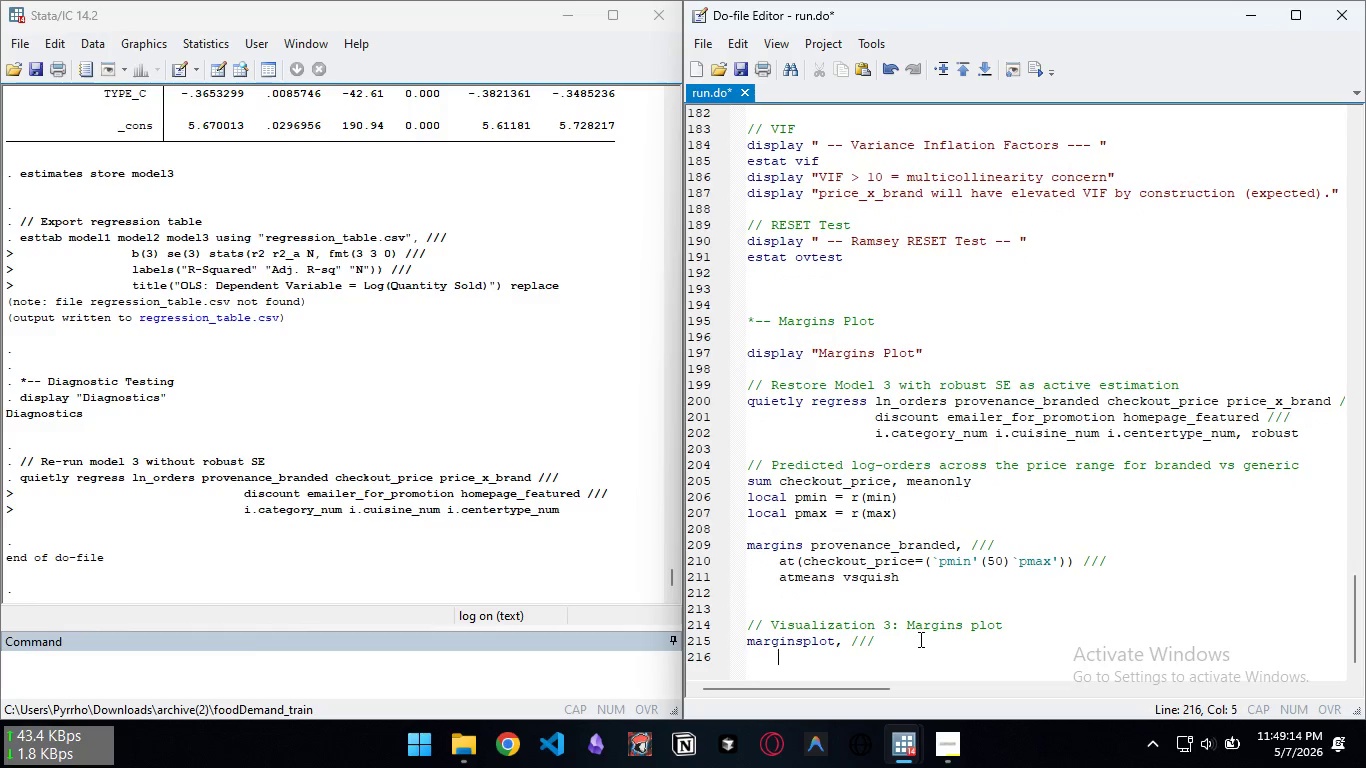 
key(Enter)
 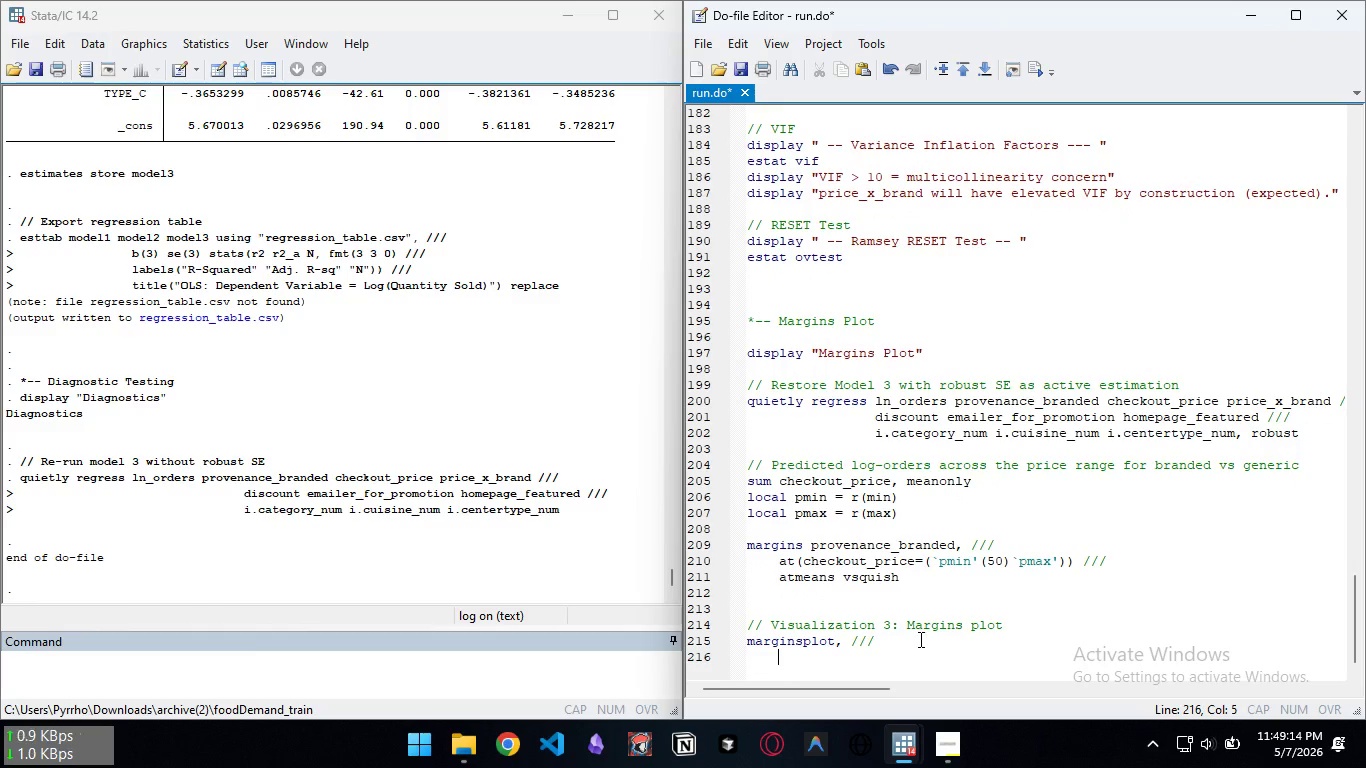 
key(Tab)
type(title("Predicted Log-Quantity s)
key(Backspace)
type(Sold at Various Price Points" ///)
 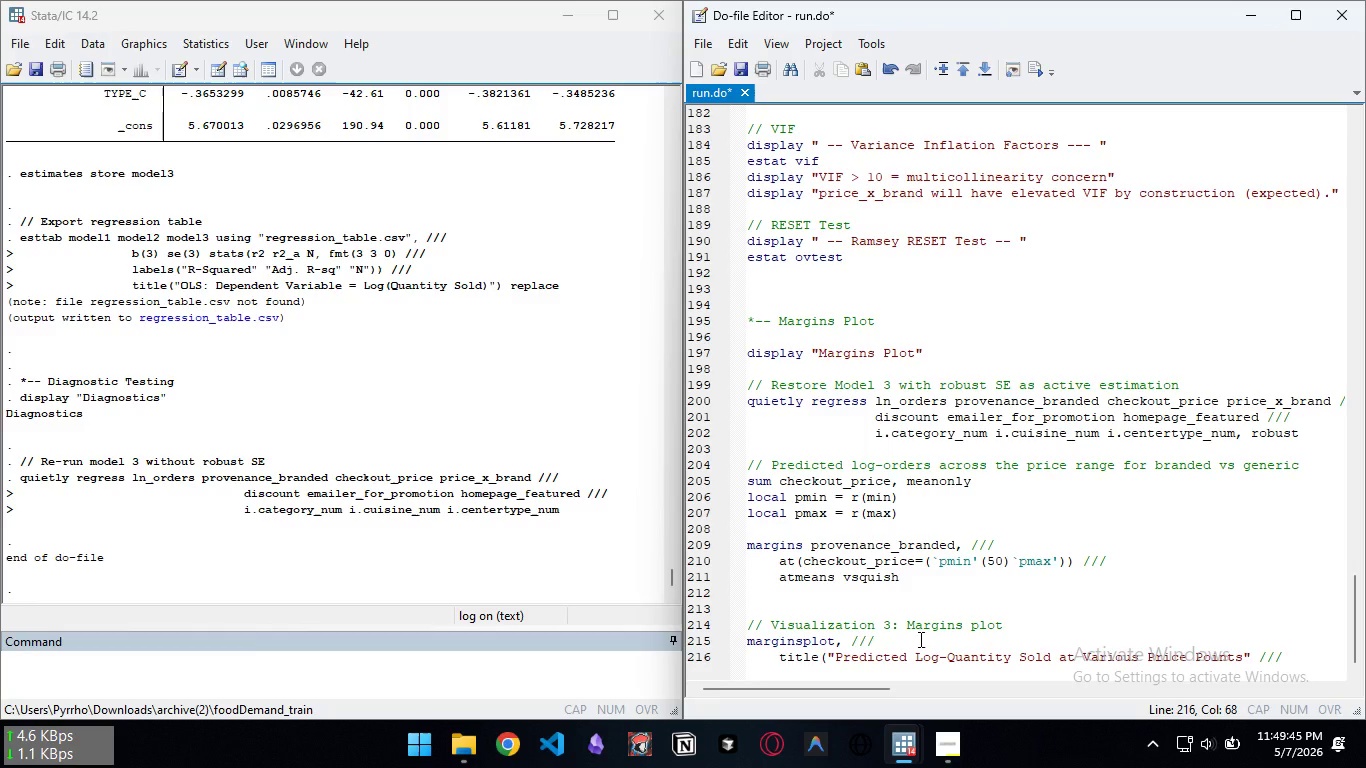 
key(Enter)
 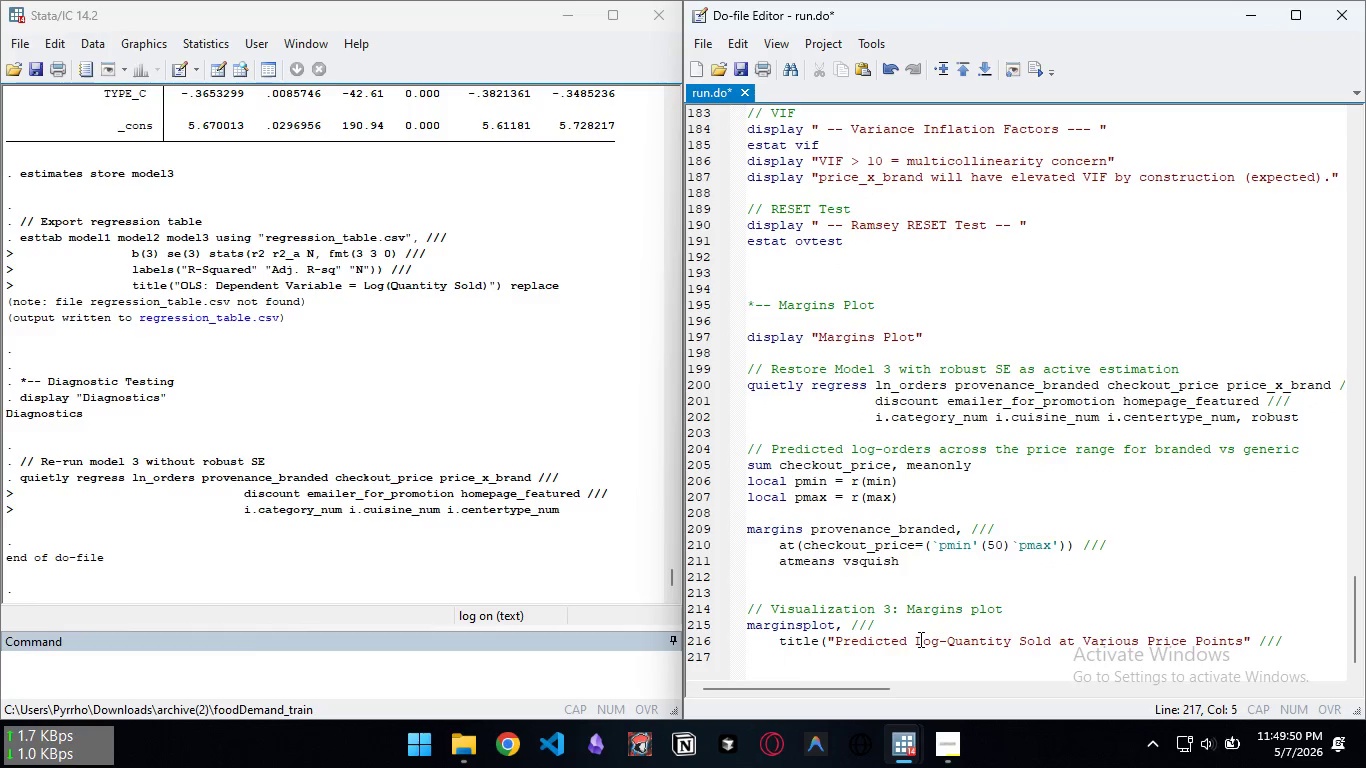 
key(Tab)
key(Tab)
type("by Provene)
key(Backspace)
type(ance bran)
key(Backspace)
key(Backspace)
key(Backspace)
key(Backspace)
type(Branding Status",)
 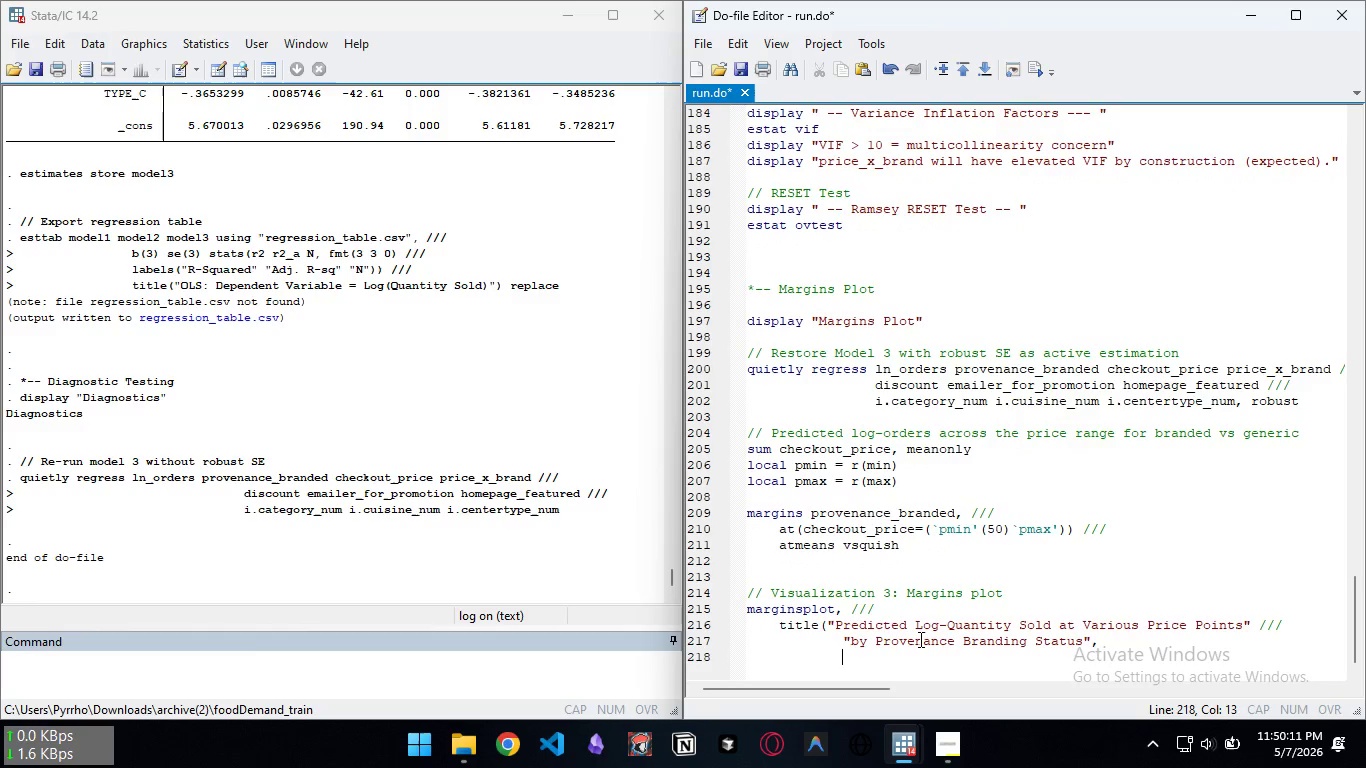 
key(Enter)
 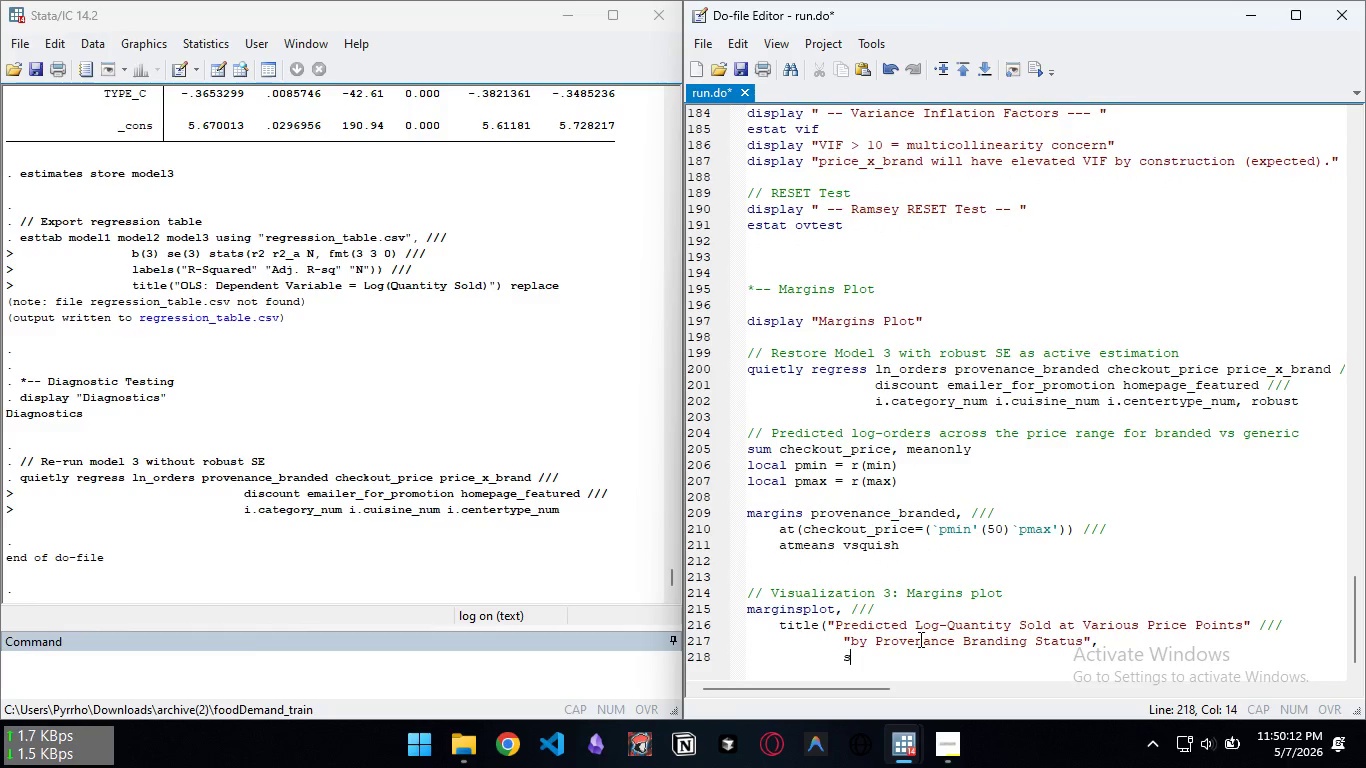 
type(size(medu)
key(Backspace)
type(ium) color(black)) ///)
 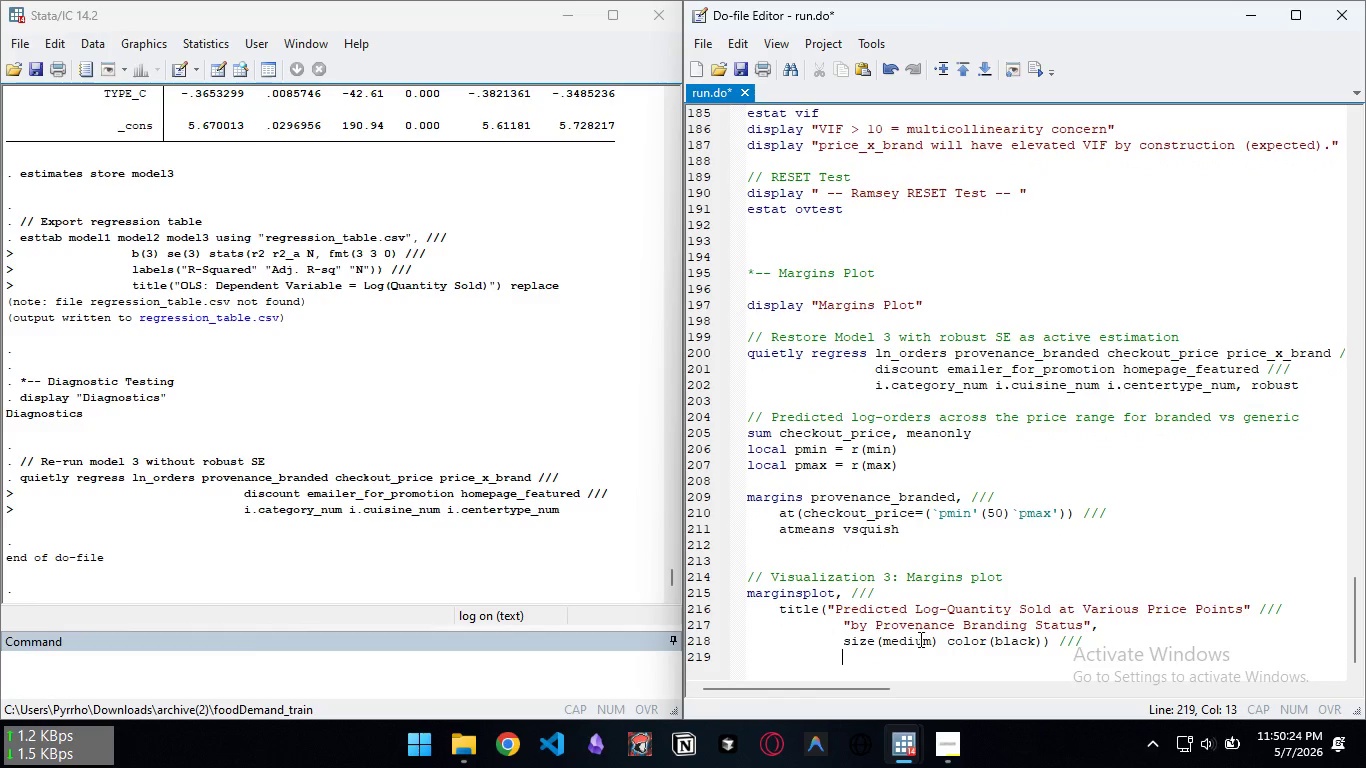 
 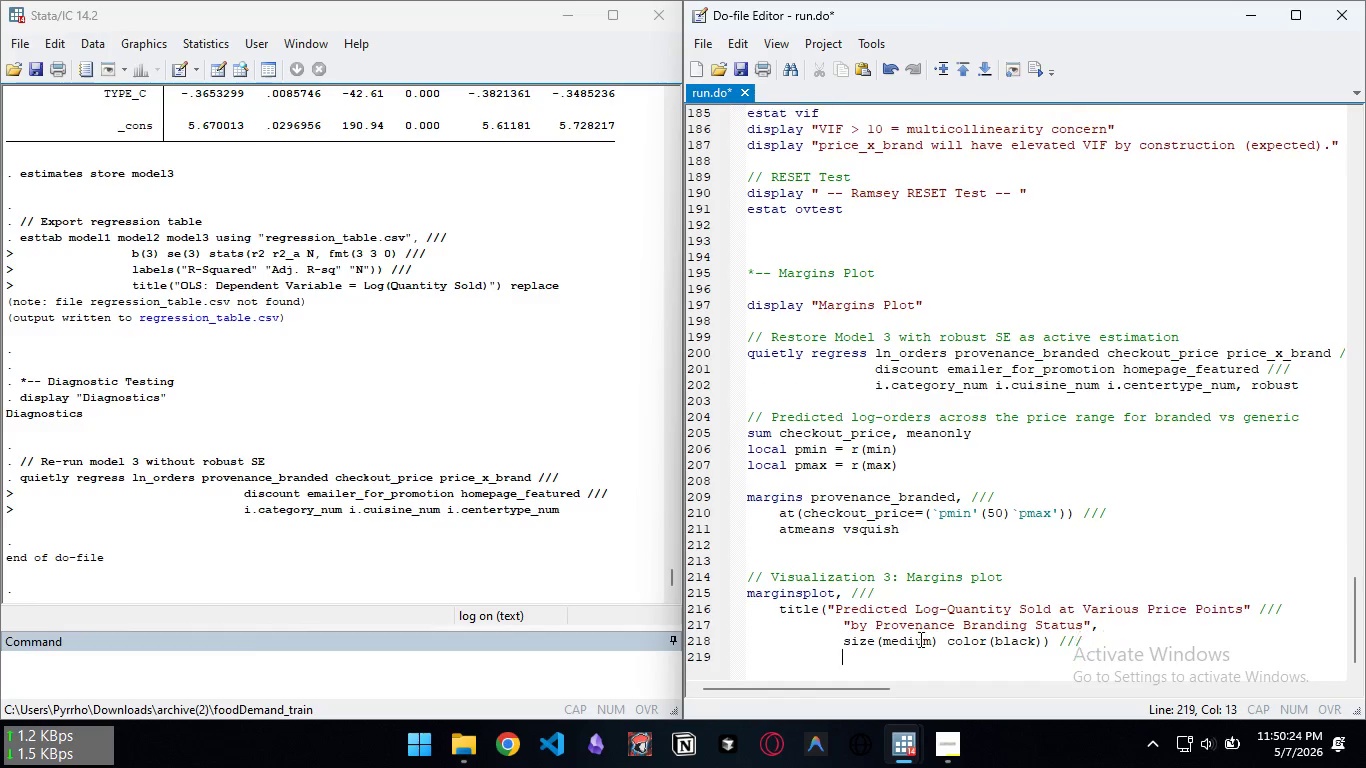 
key(Enter)
 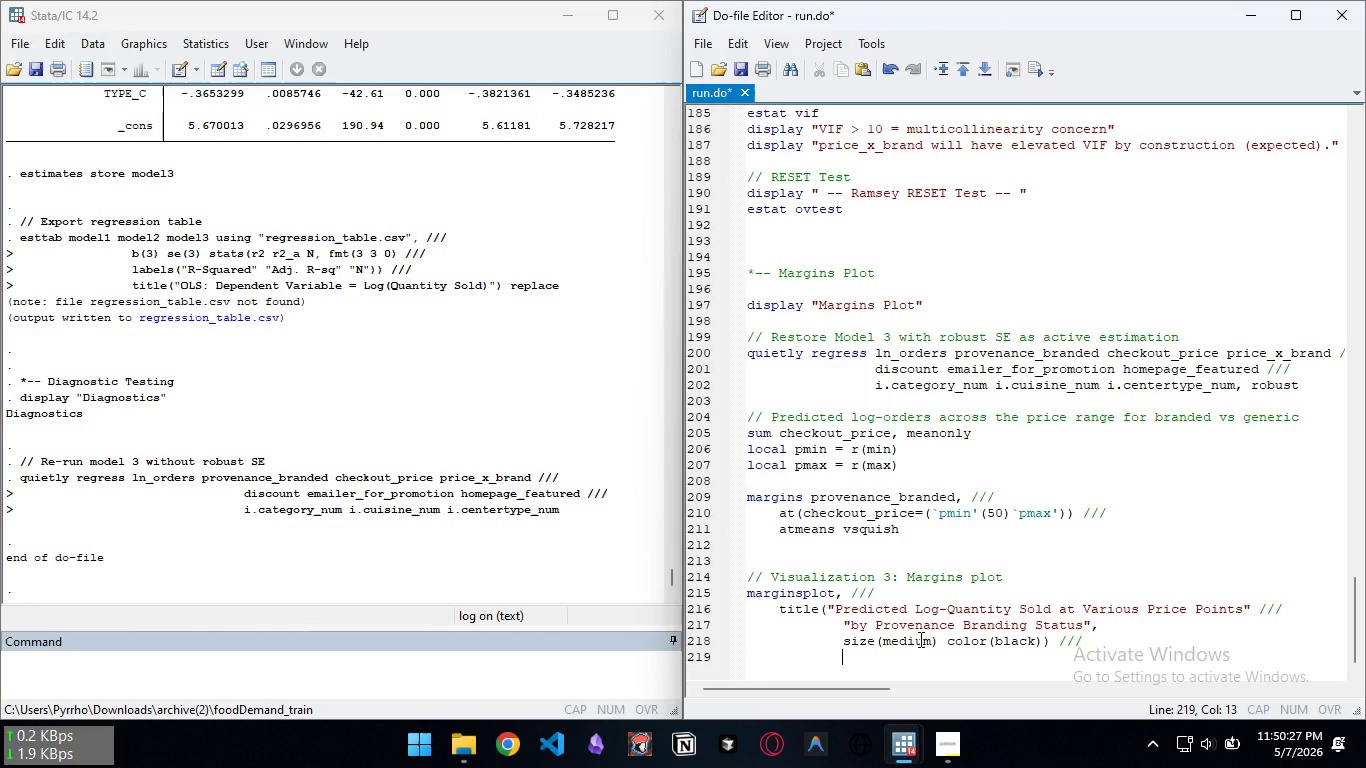 
key(Backspace)
key(Backspace)
type(xtitle("Checkout)
 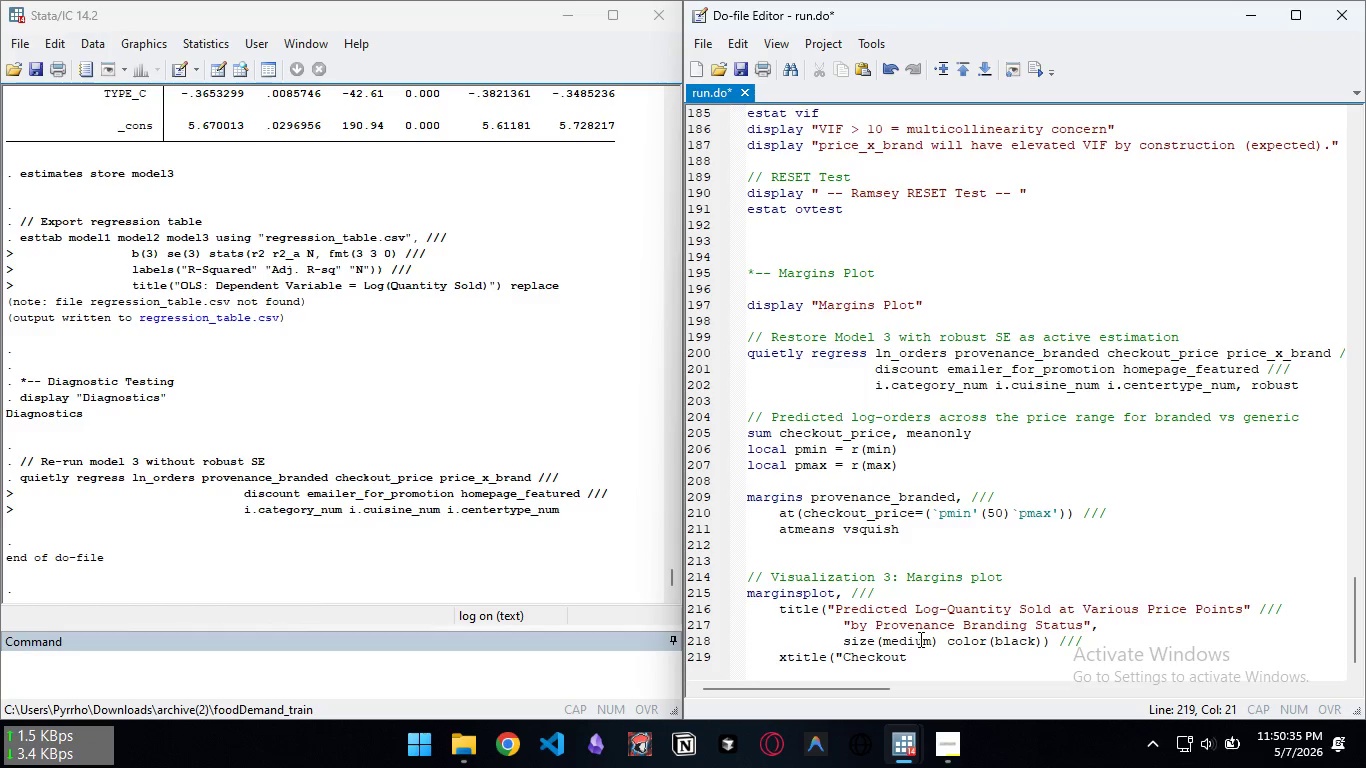 
type( Price"))
 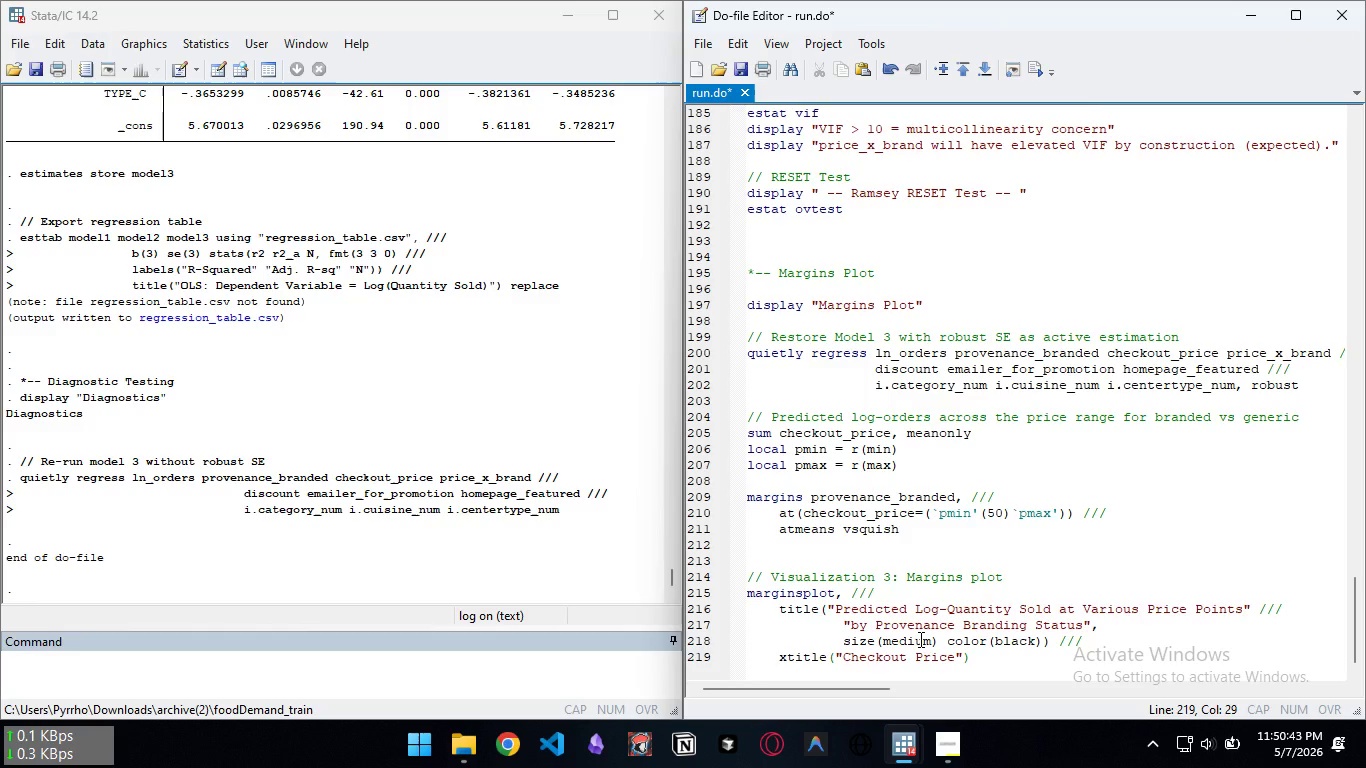 
key(Space)
 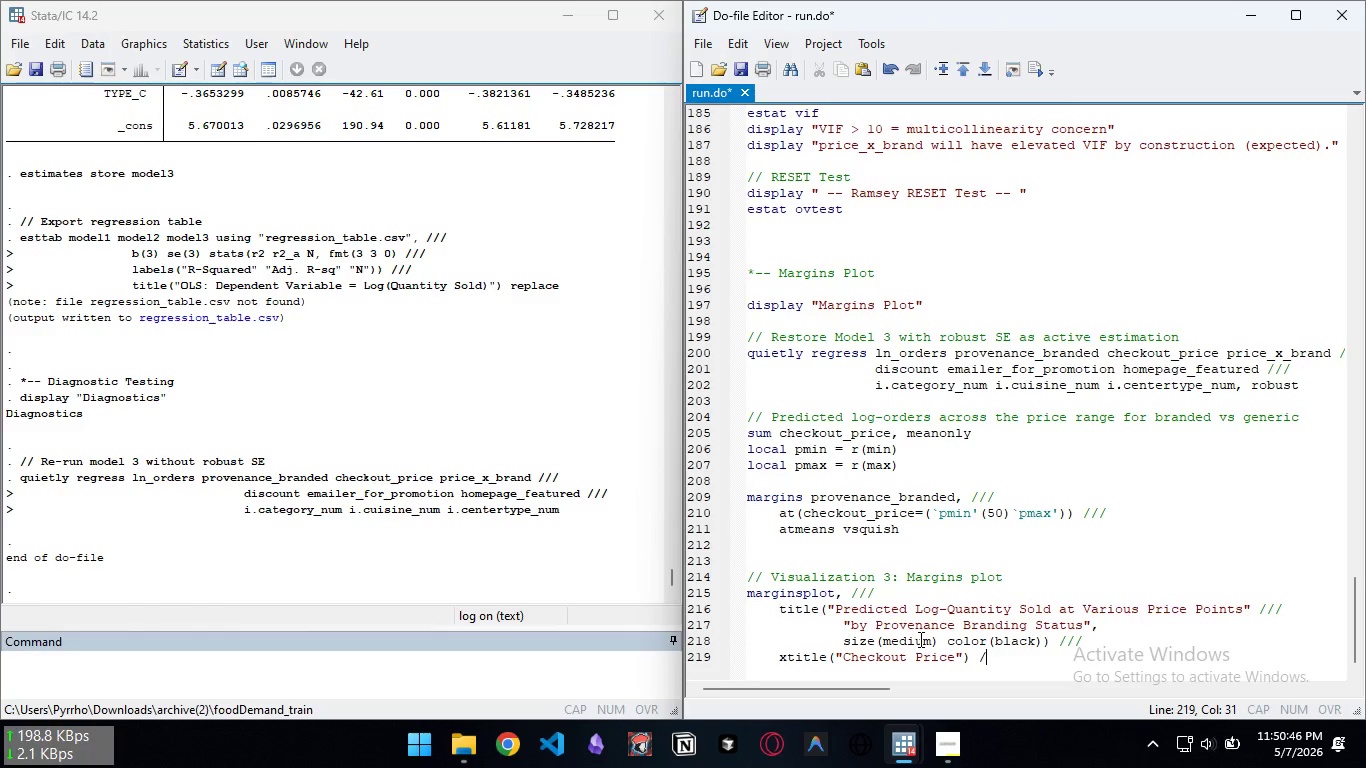 
key(Slash)
 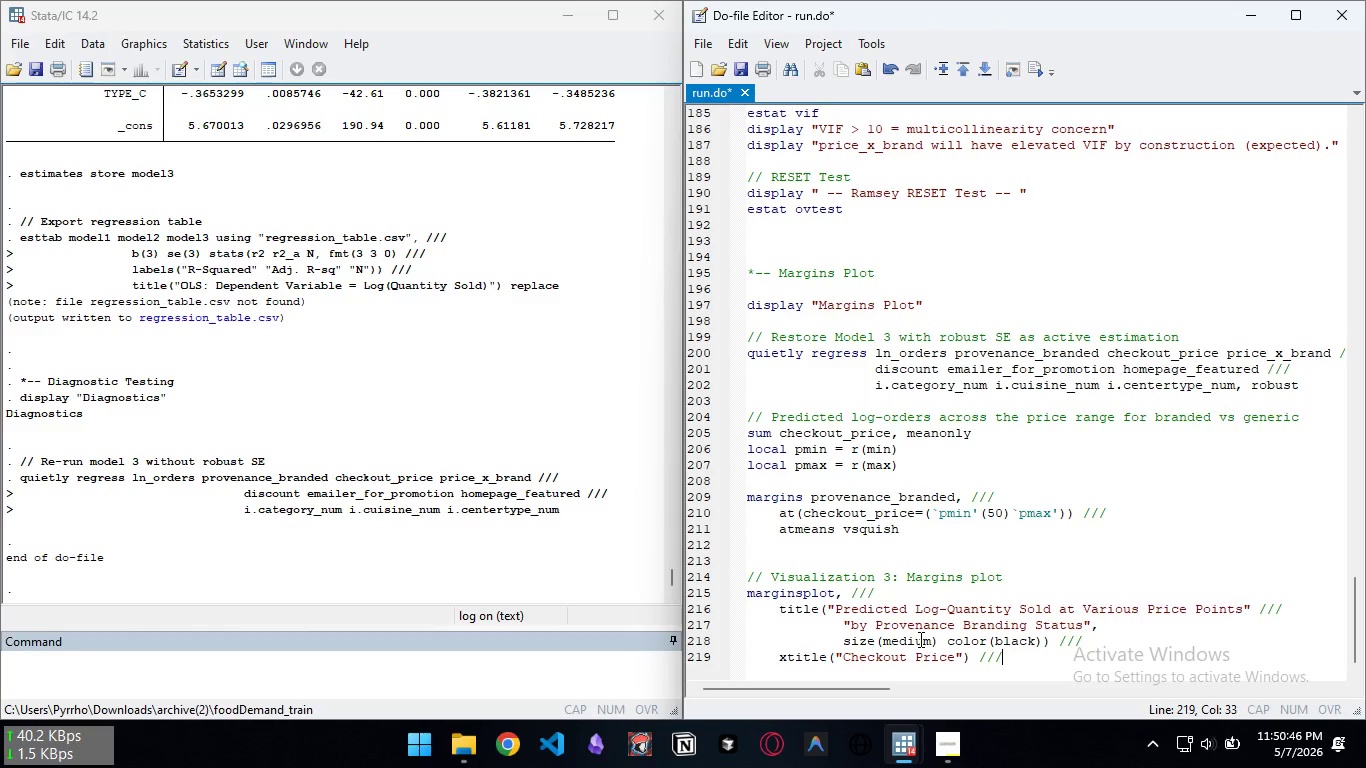 
key(Slash)
 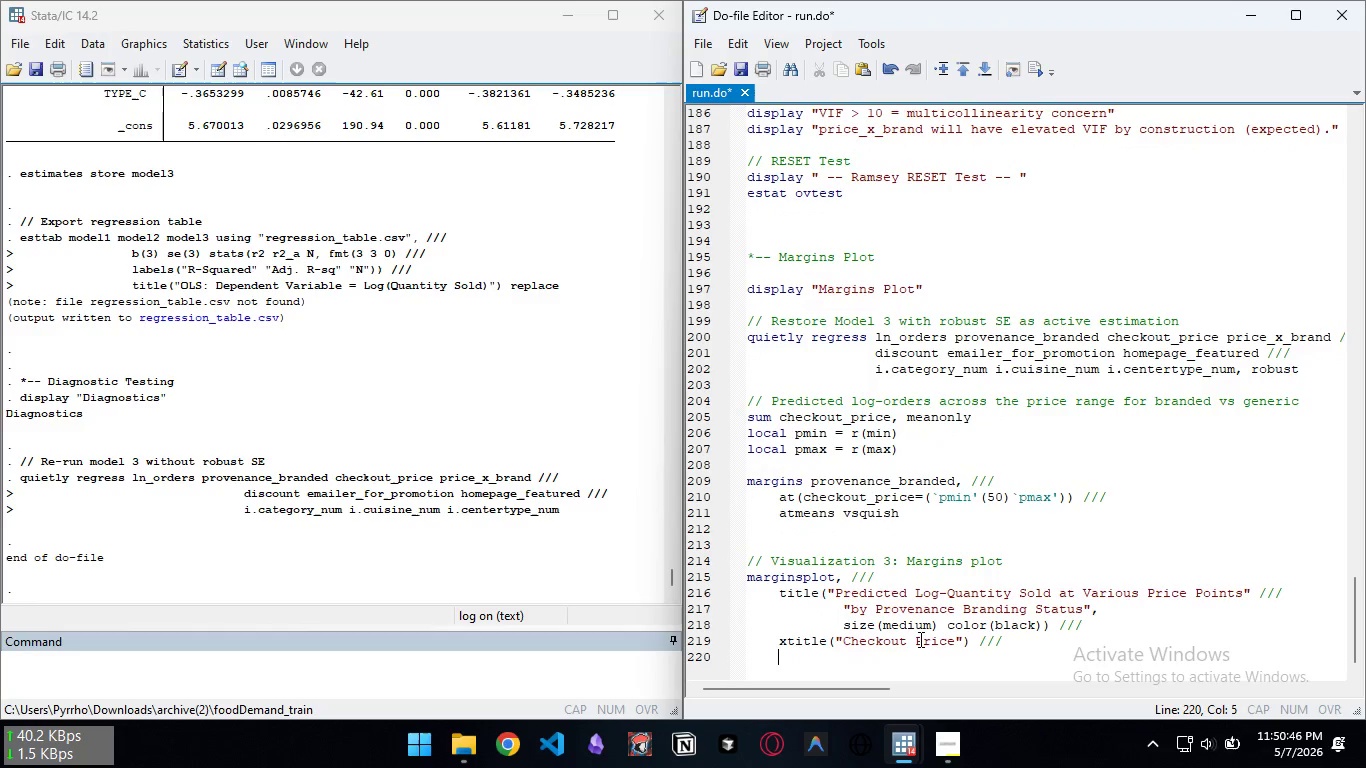 
key(Slash)
 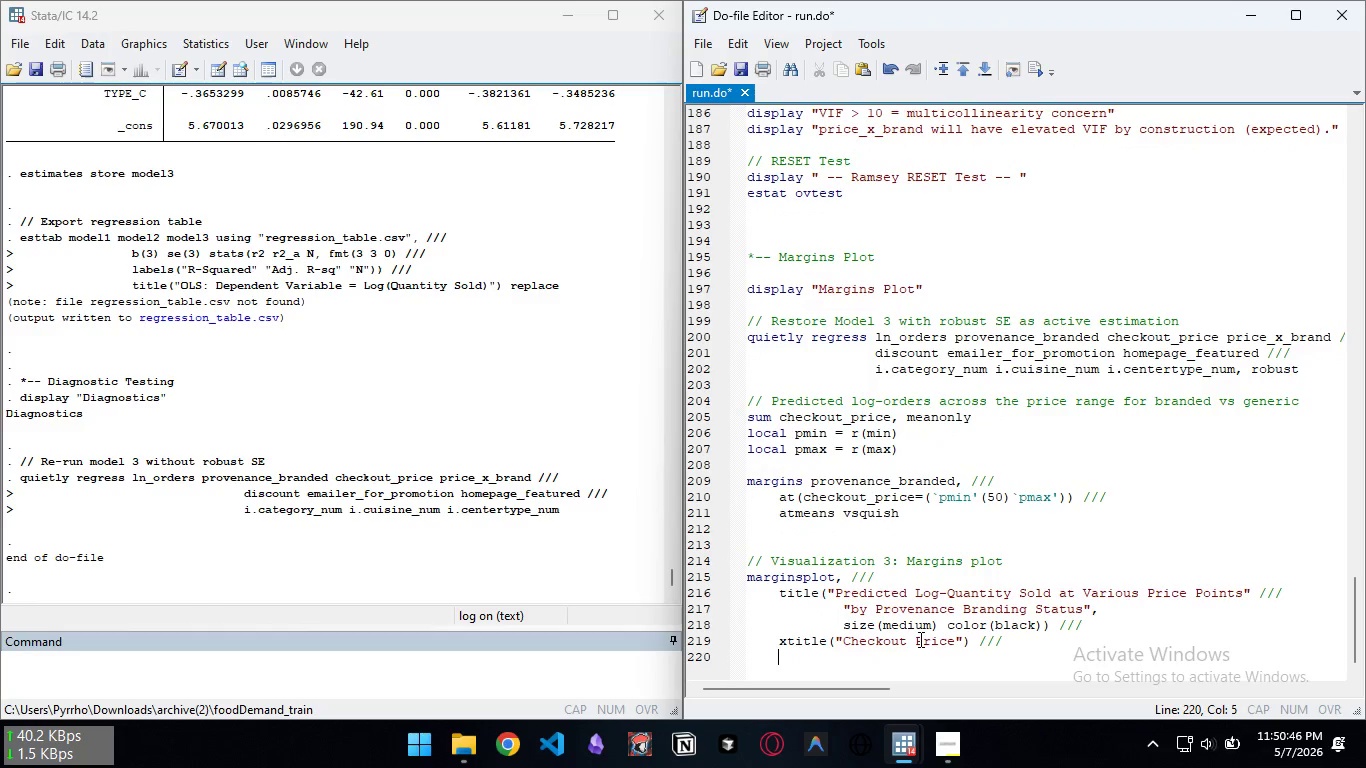 
key(Enter)
 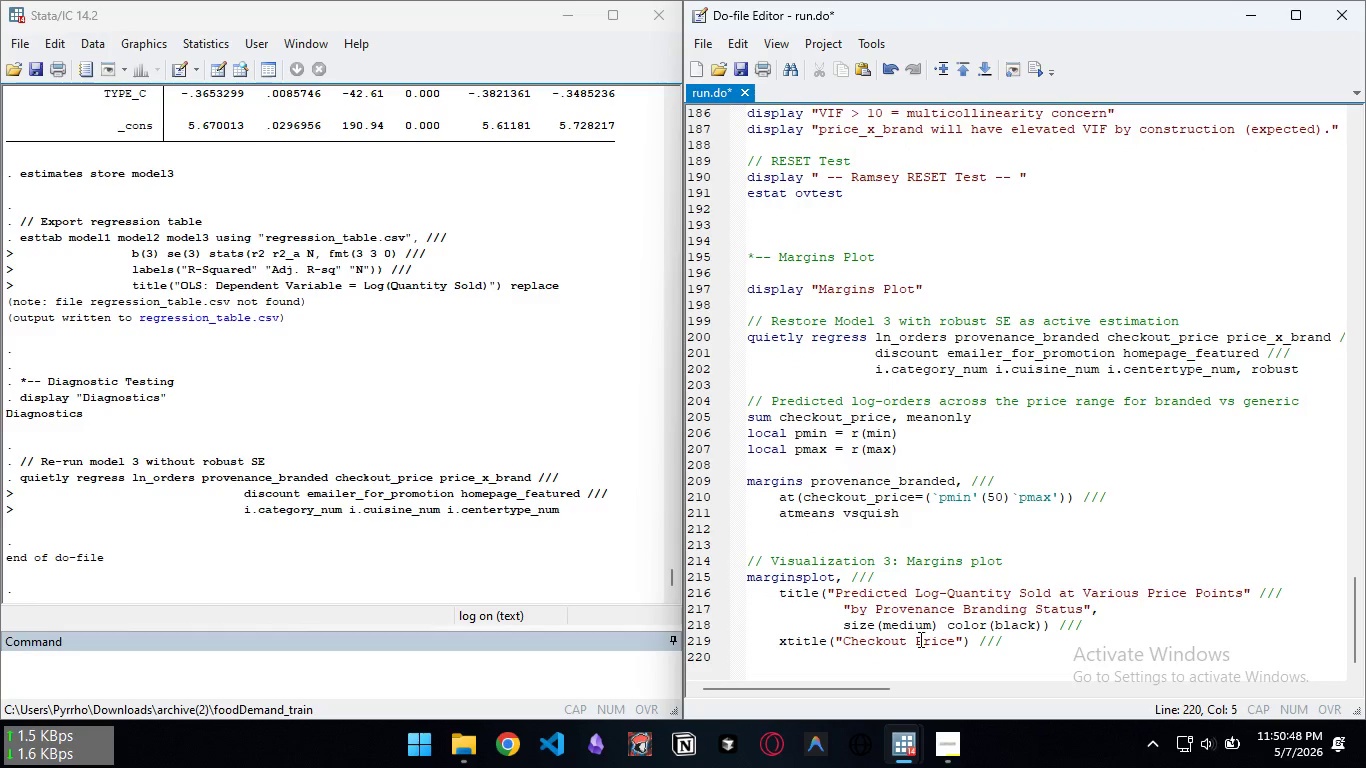 
type(ytt)
key(Backspace)
type(itle("Predicted Log(quantity)
 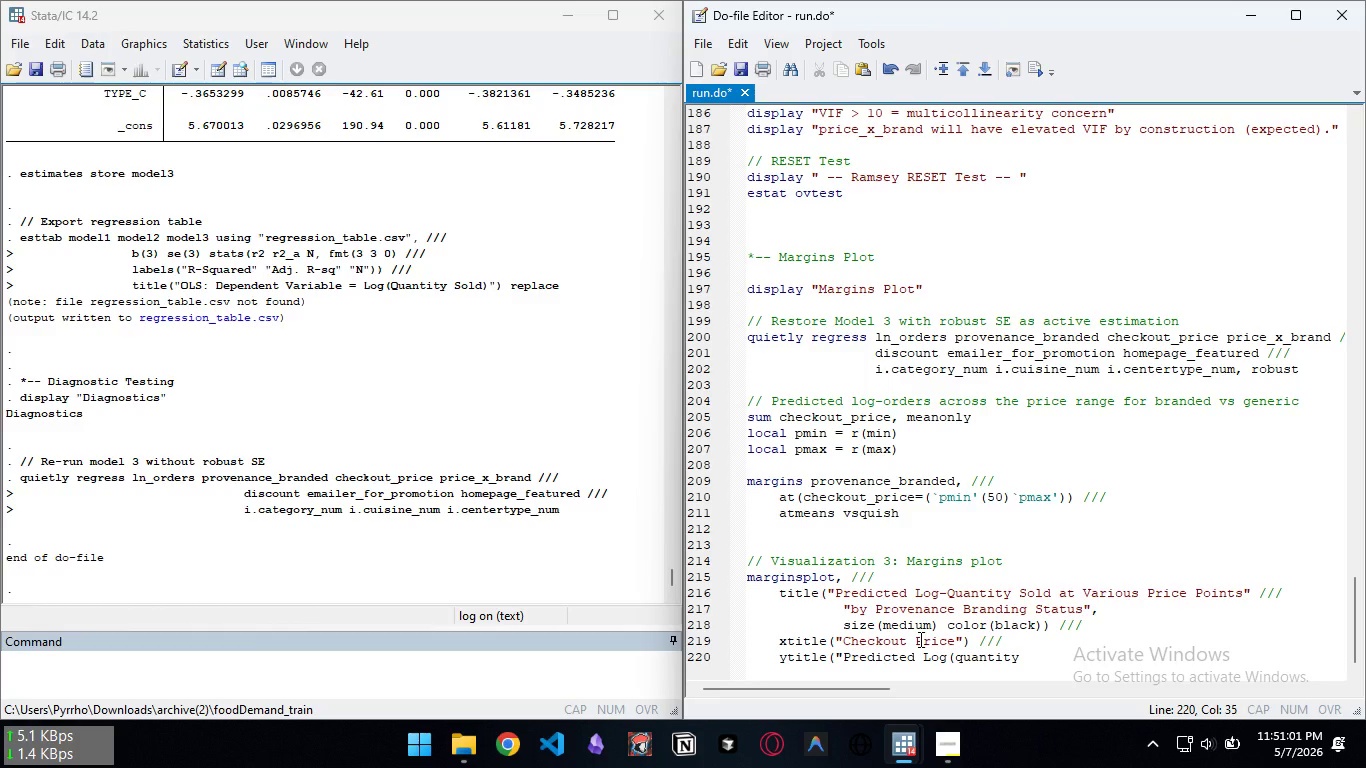 
type( sold)") ///)
 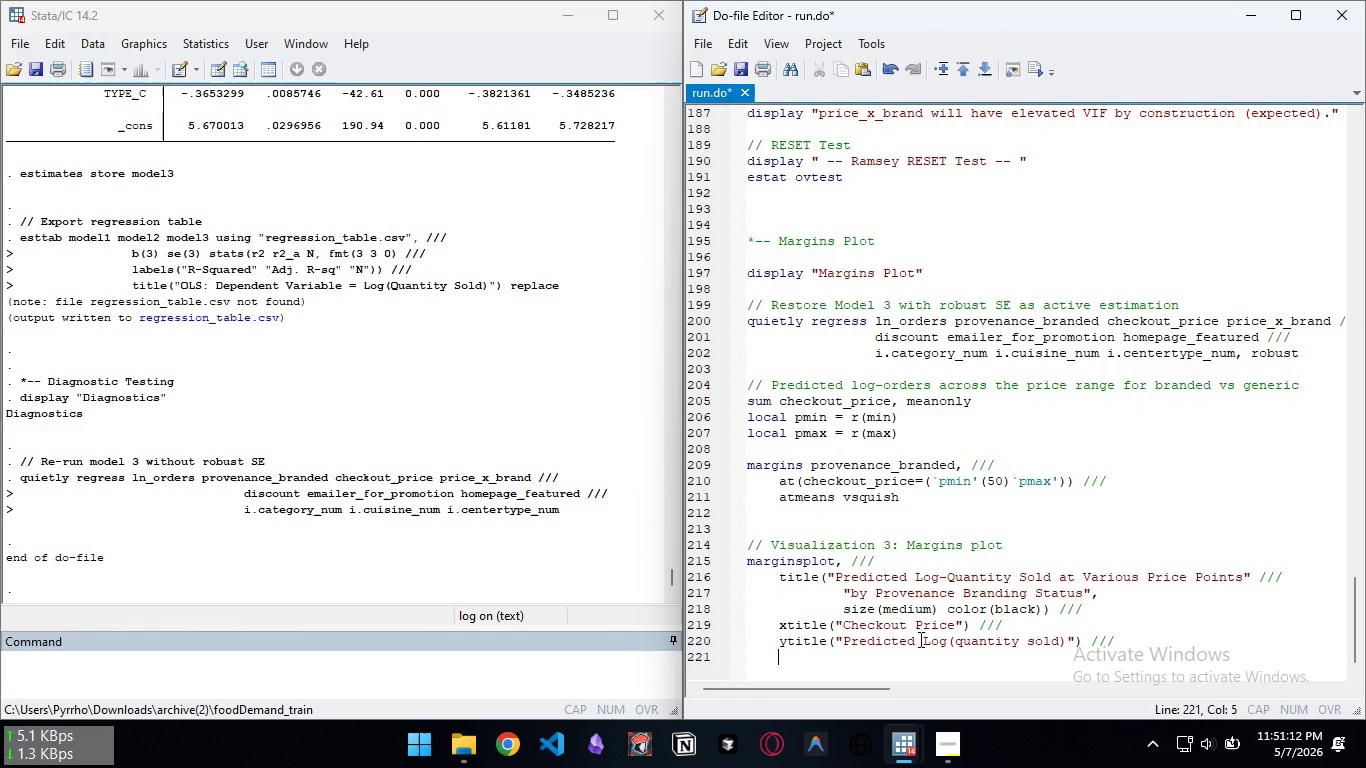 
 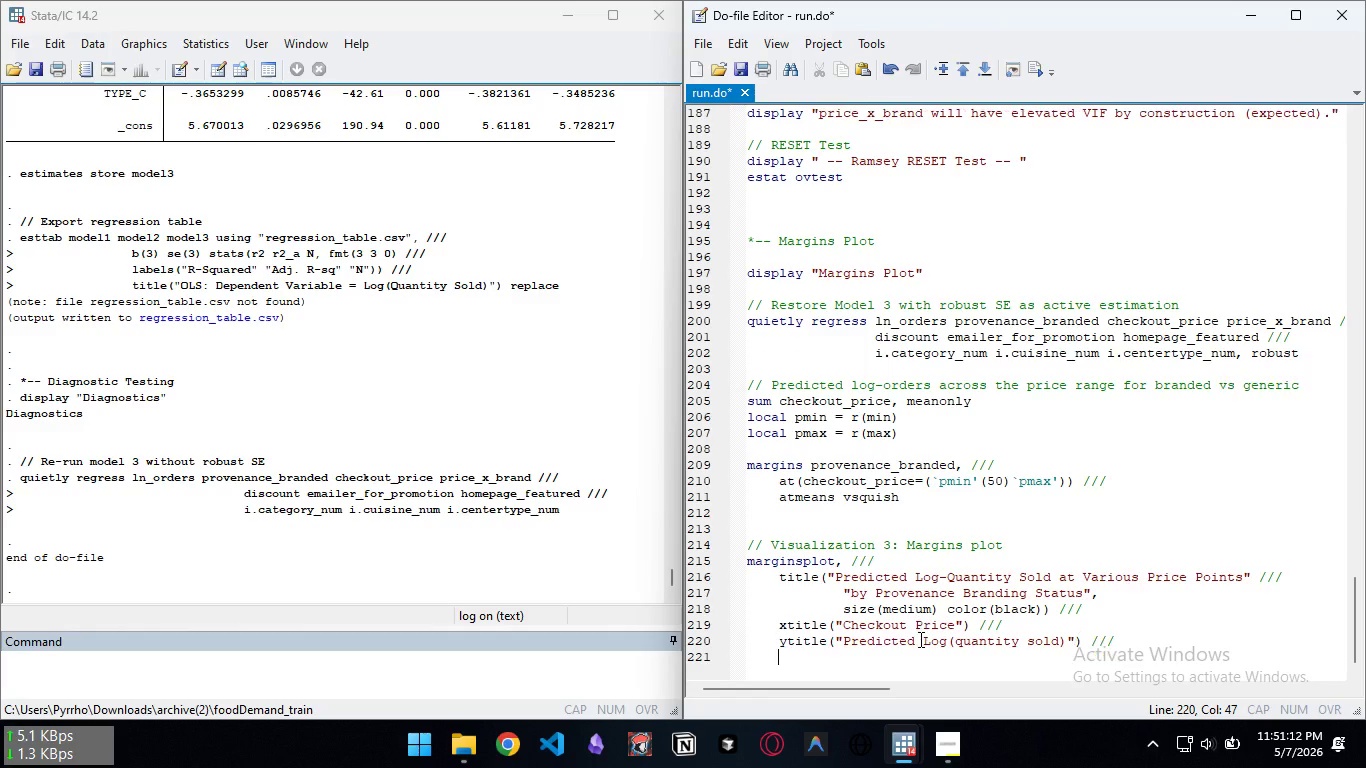 
key(Enter)
 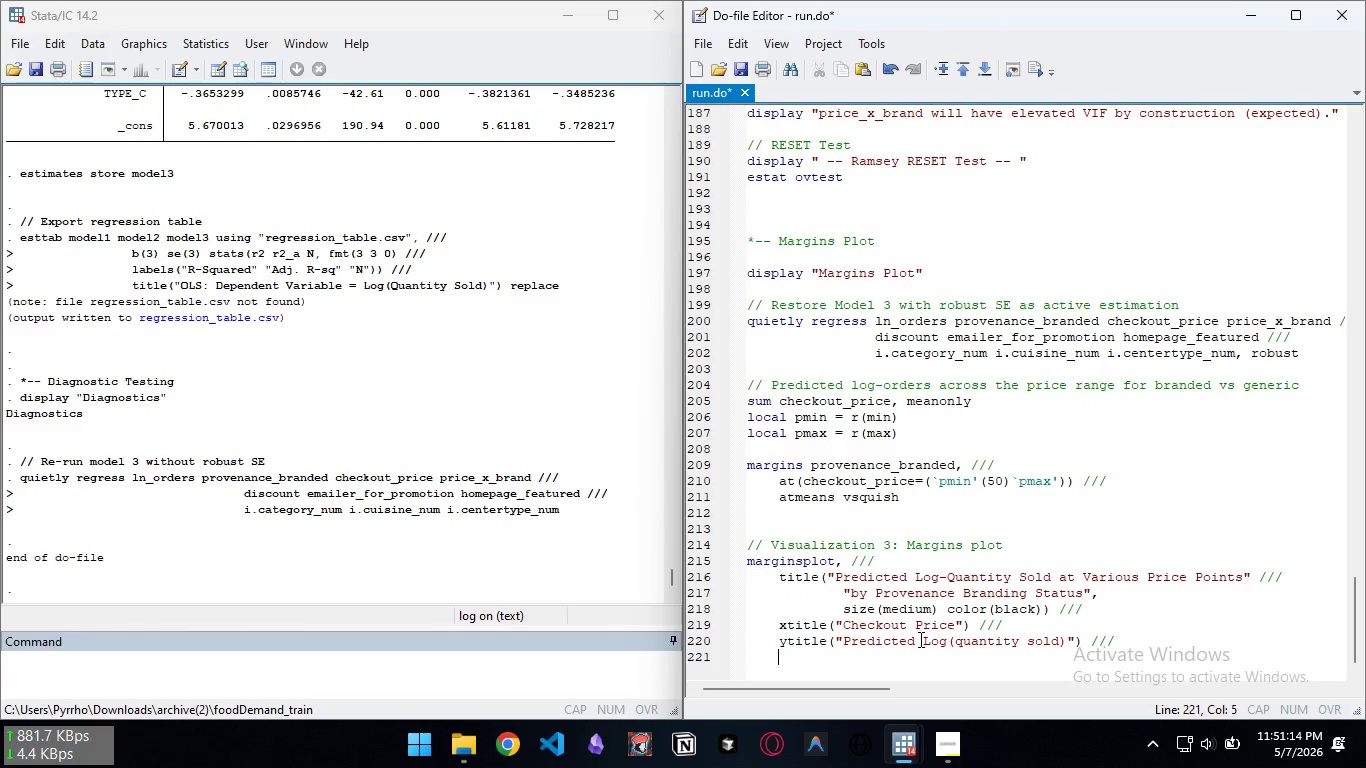 
type(legend(order(1 "Generic (No Brandind)
key(Backspace)
type(g")
 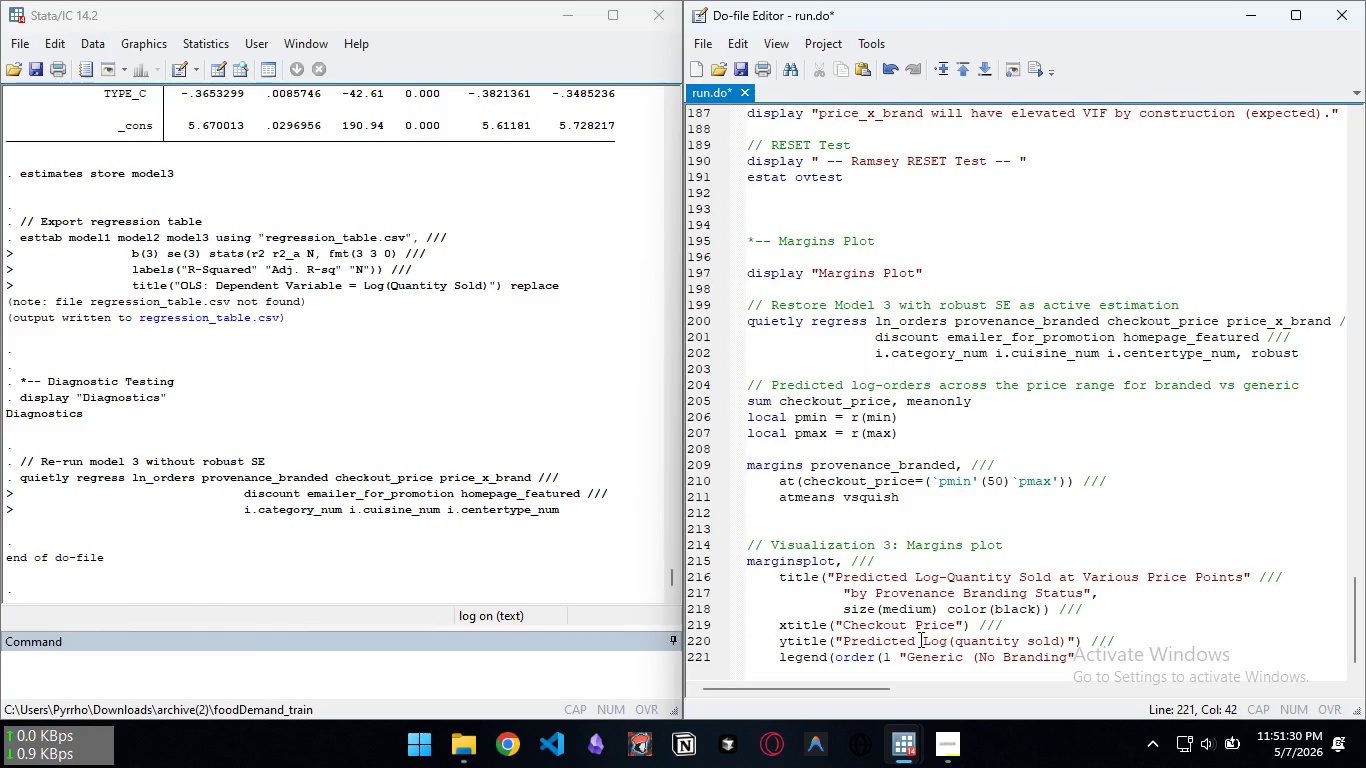 
key(ArrowLeft)
 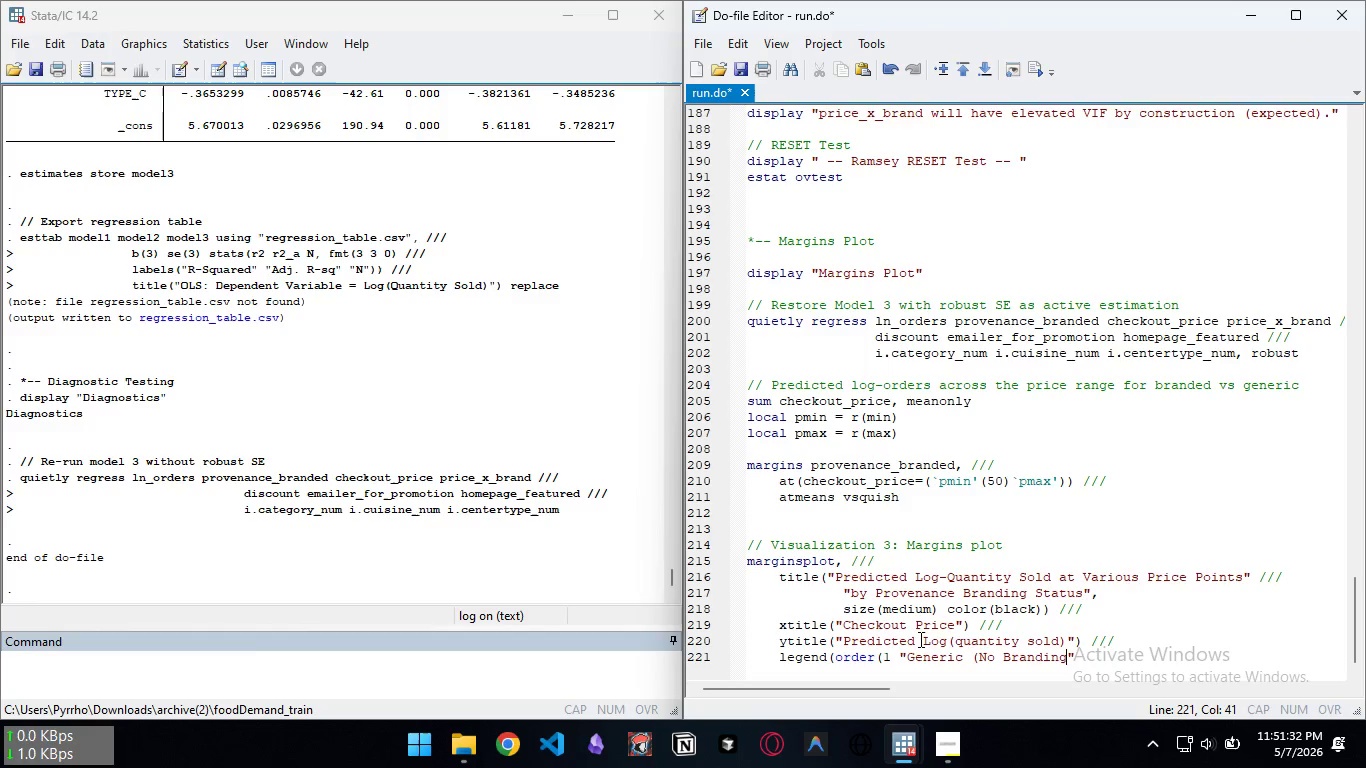 
key(Shift+0)
 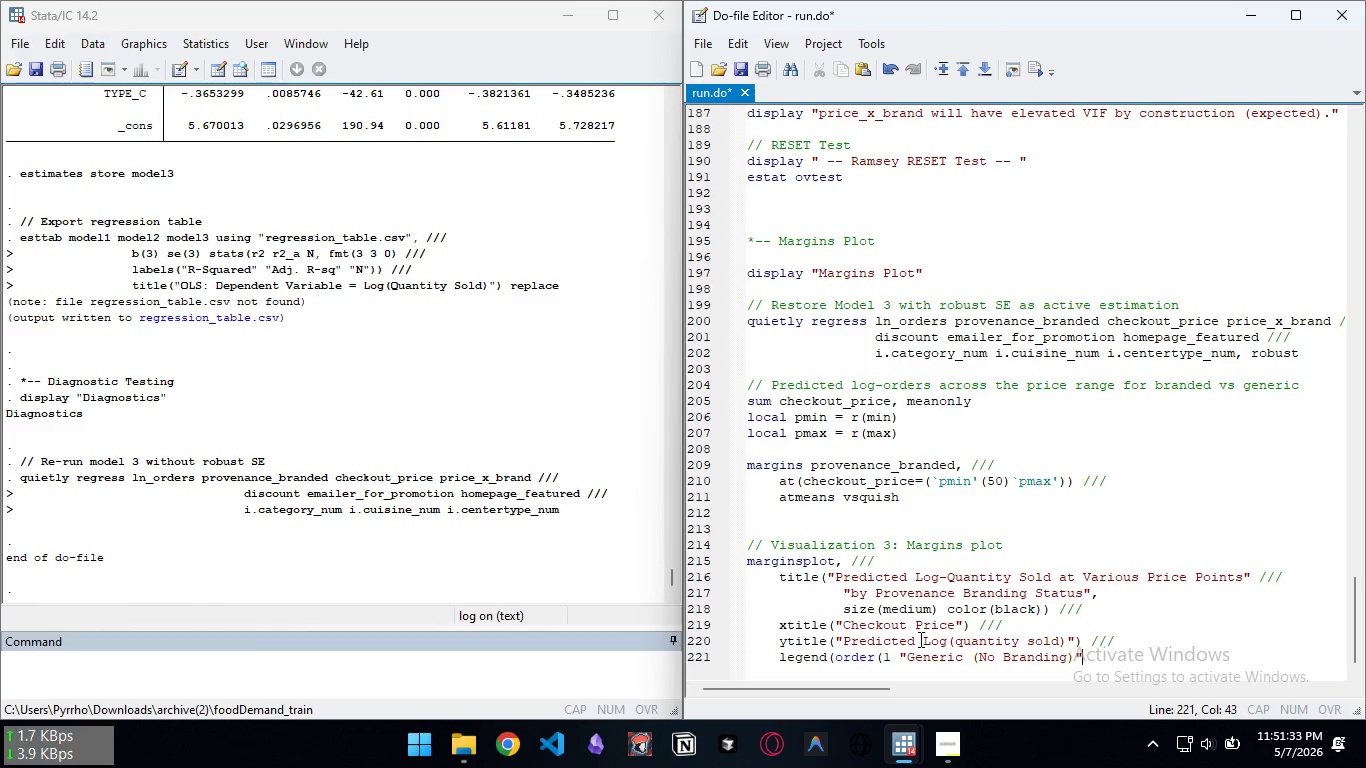 
key(ArrowRight)
 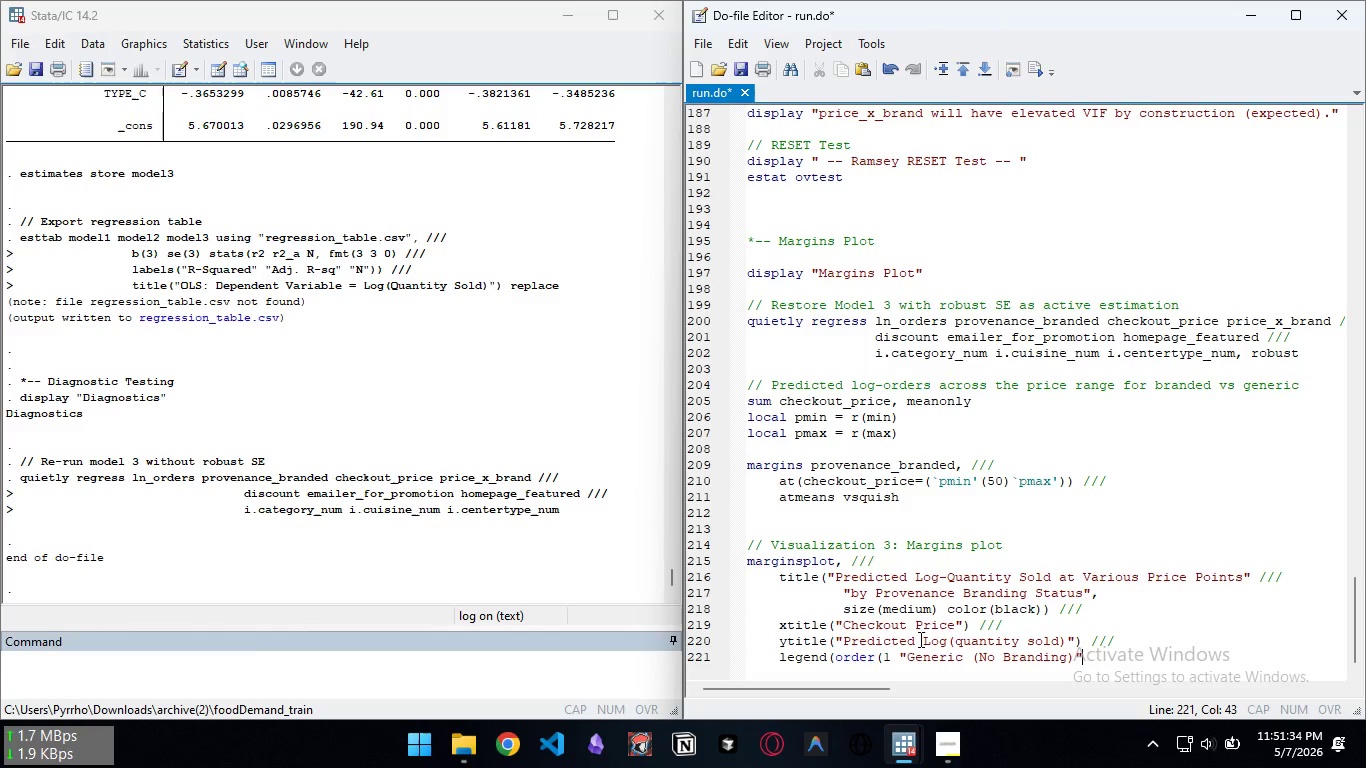 
type( 2 "Provenance Branded") ///)
 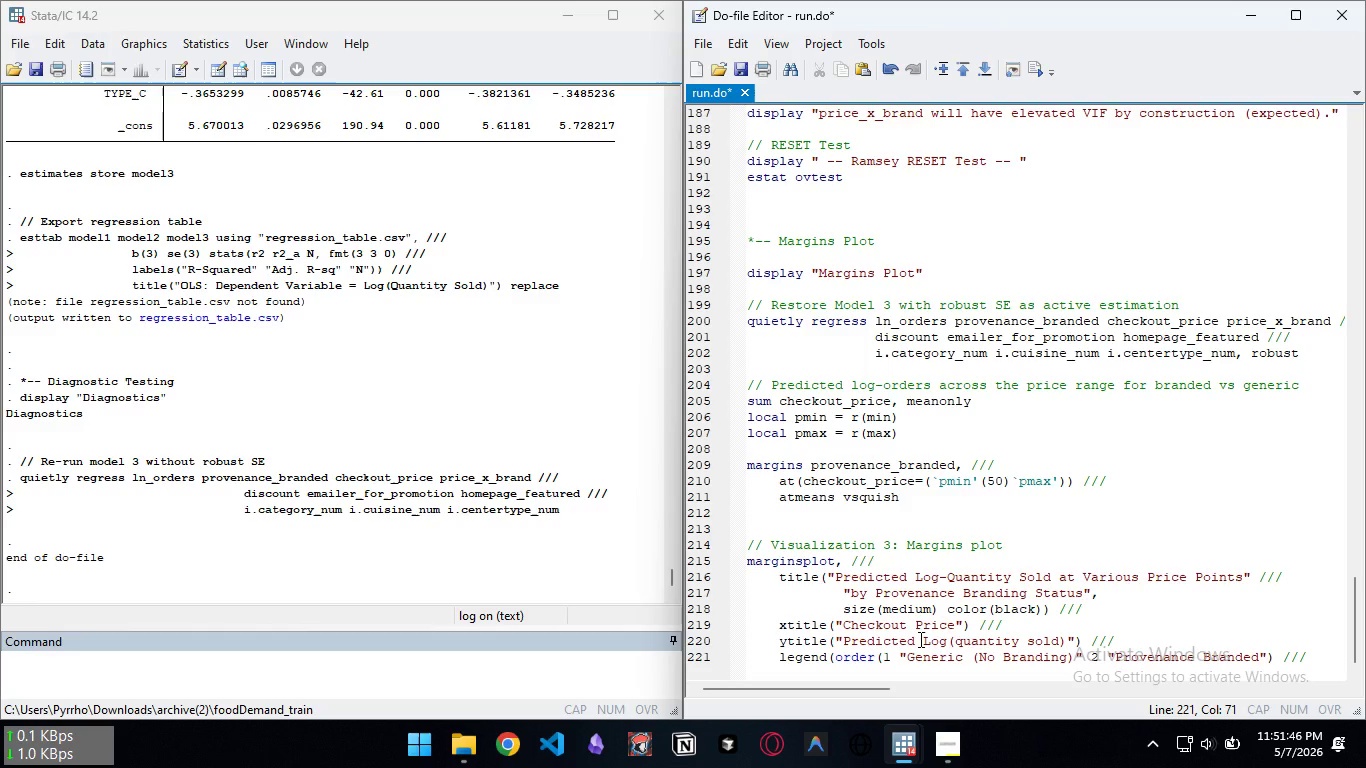 
wait(5.45)
 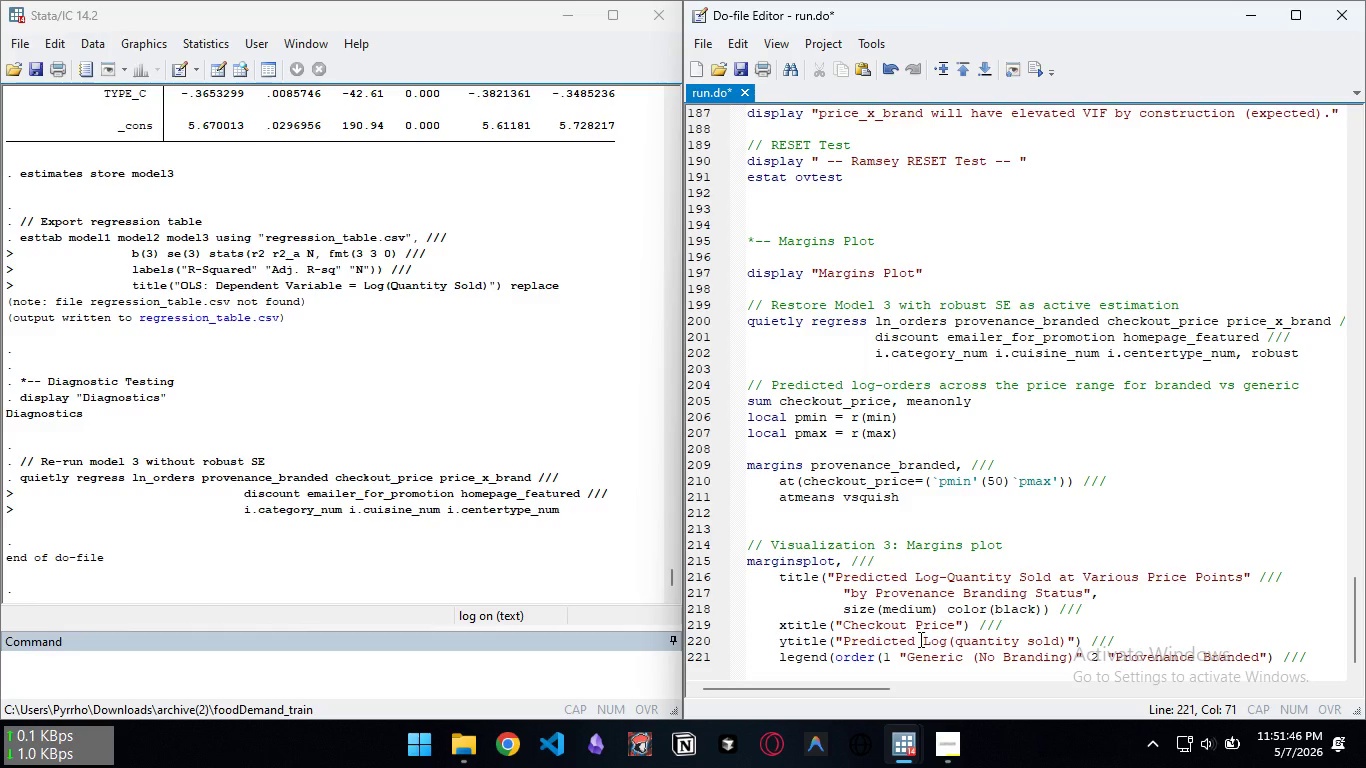 
key(ArrowLeft)
 